 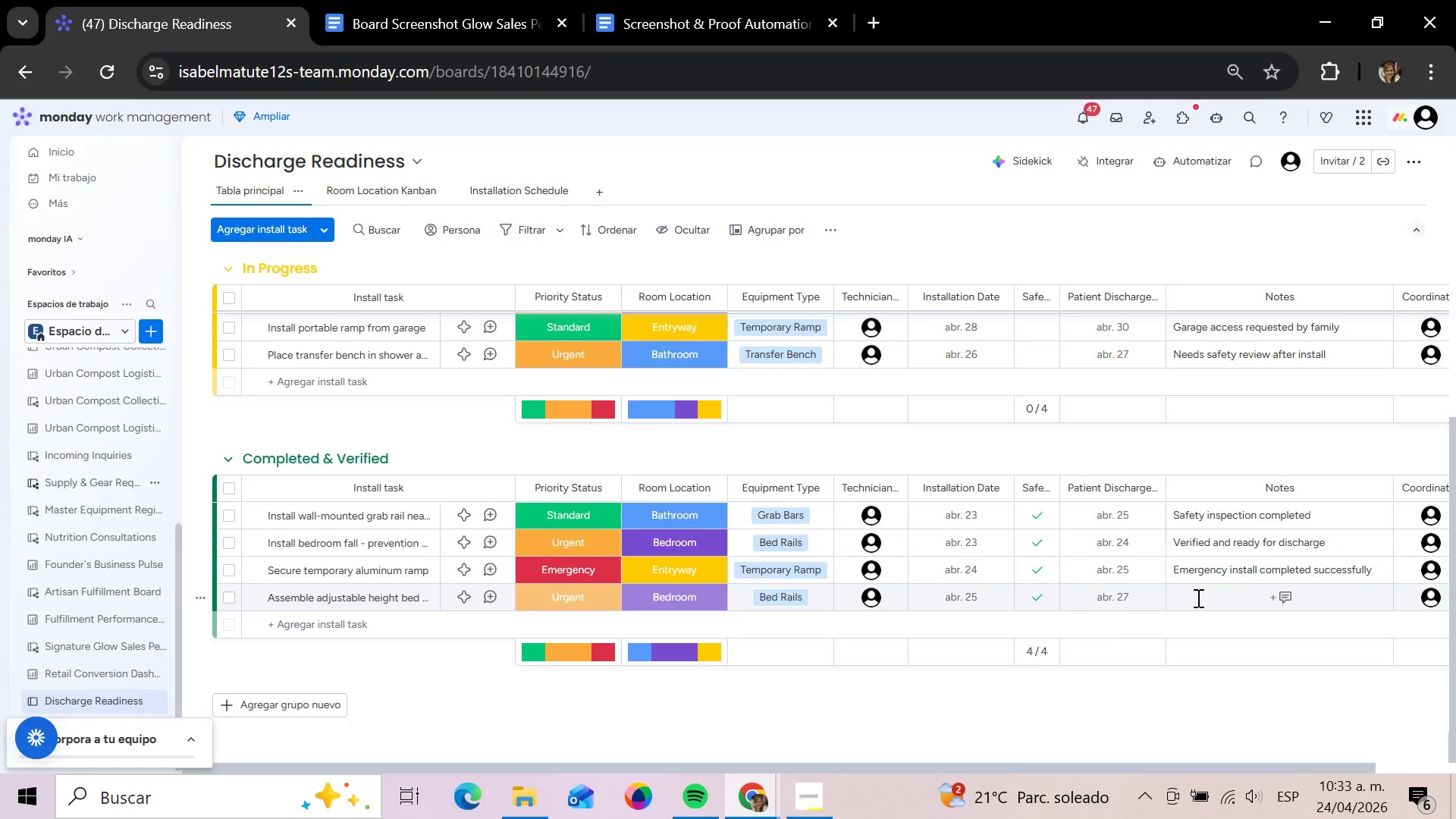 
type(Beds)
 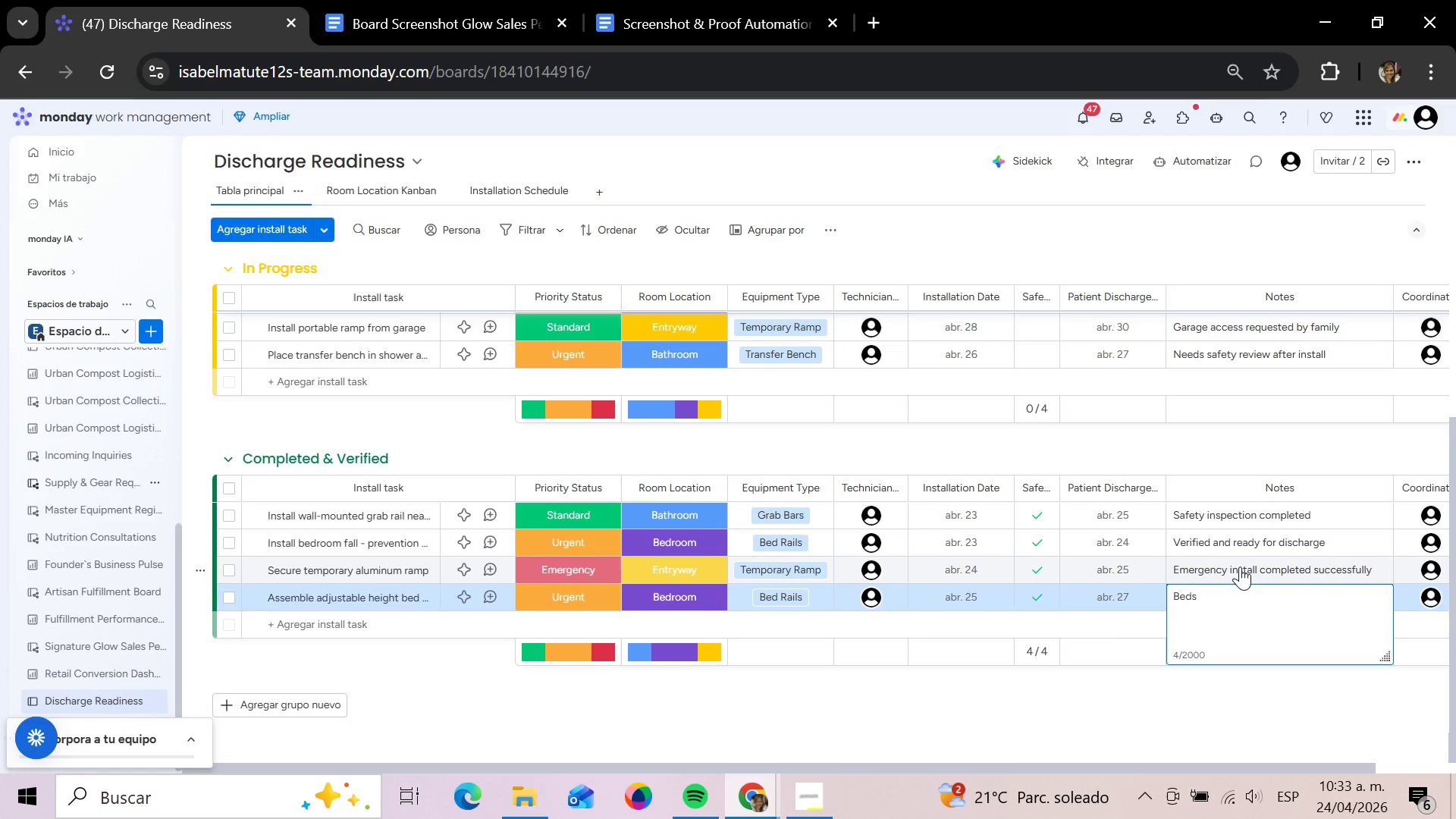 
type(ide fall pe)
key(Backspace)
type(revention rq)
key(Backspace)
type(equired)
 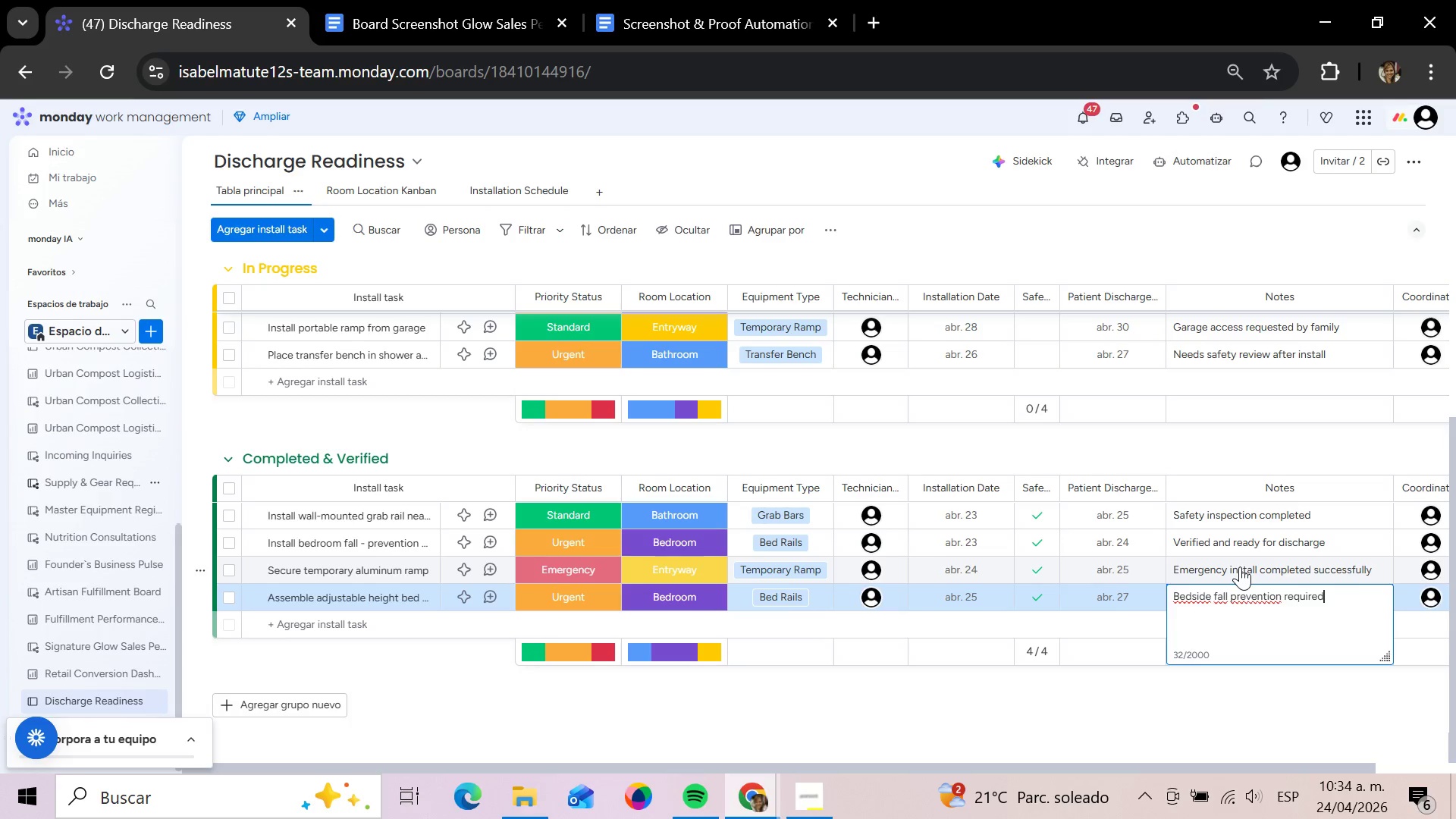 
key(Enter)
 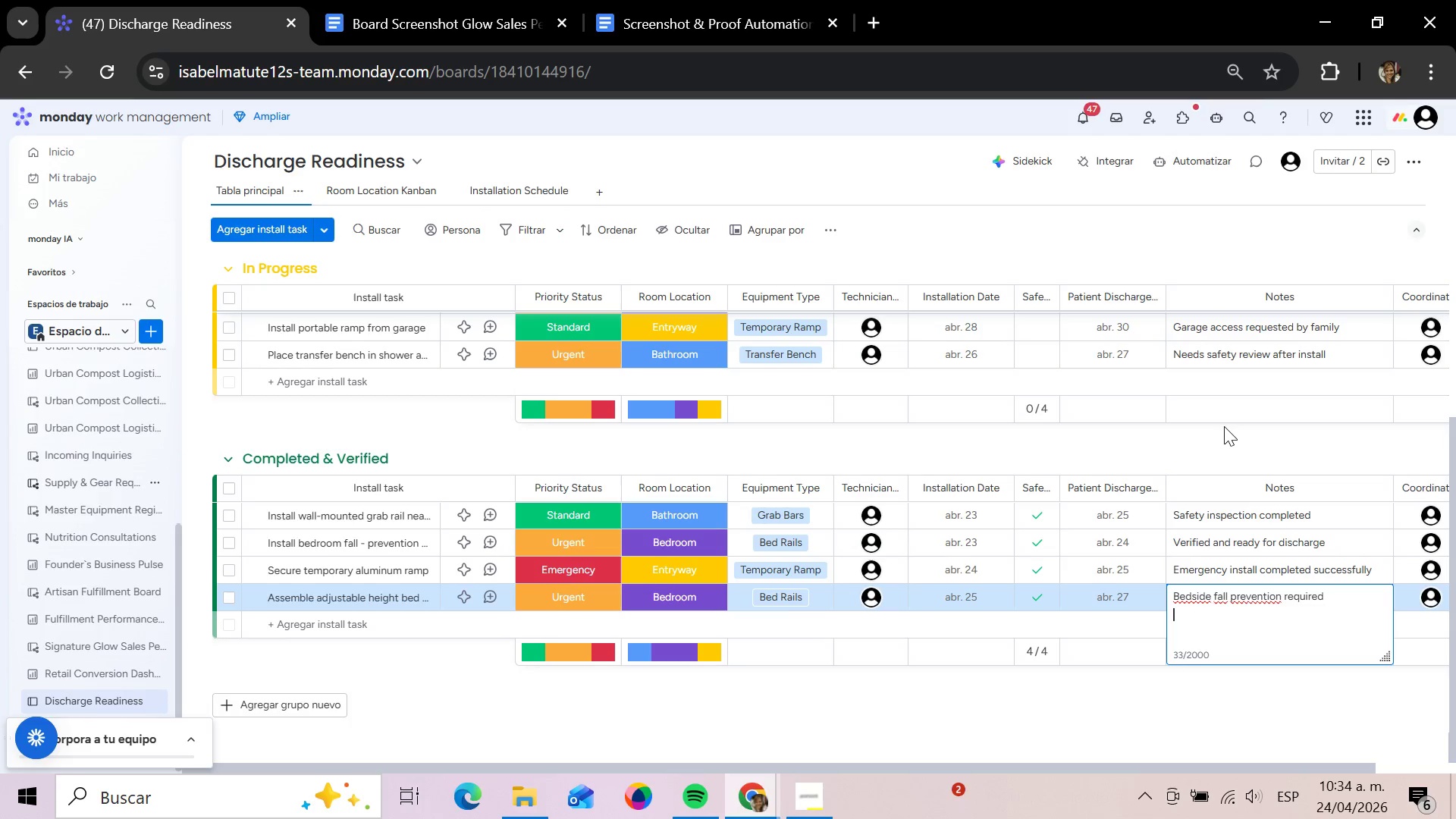 
left_click([1224, 426])
 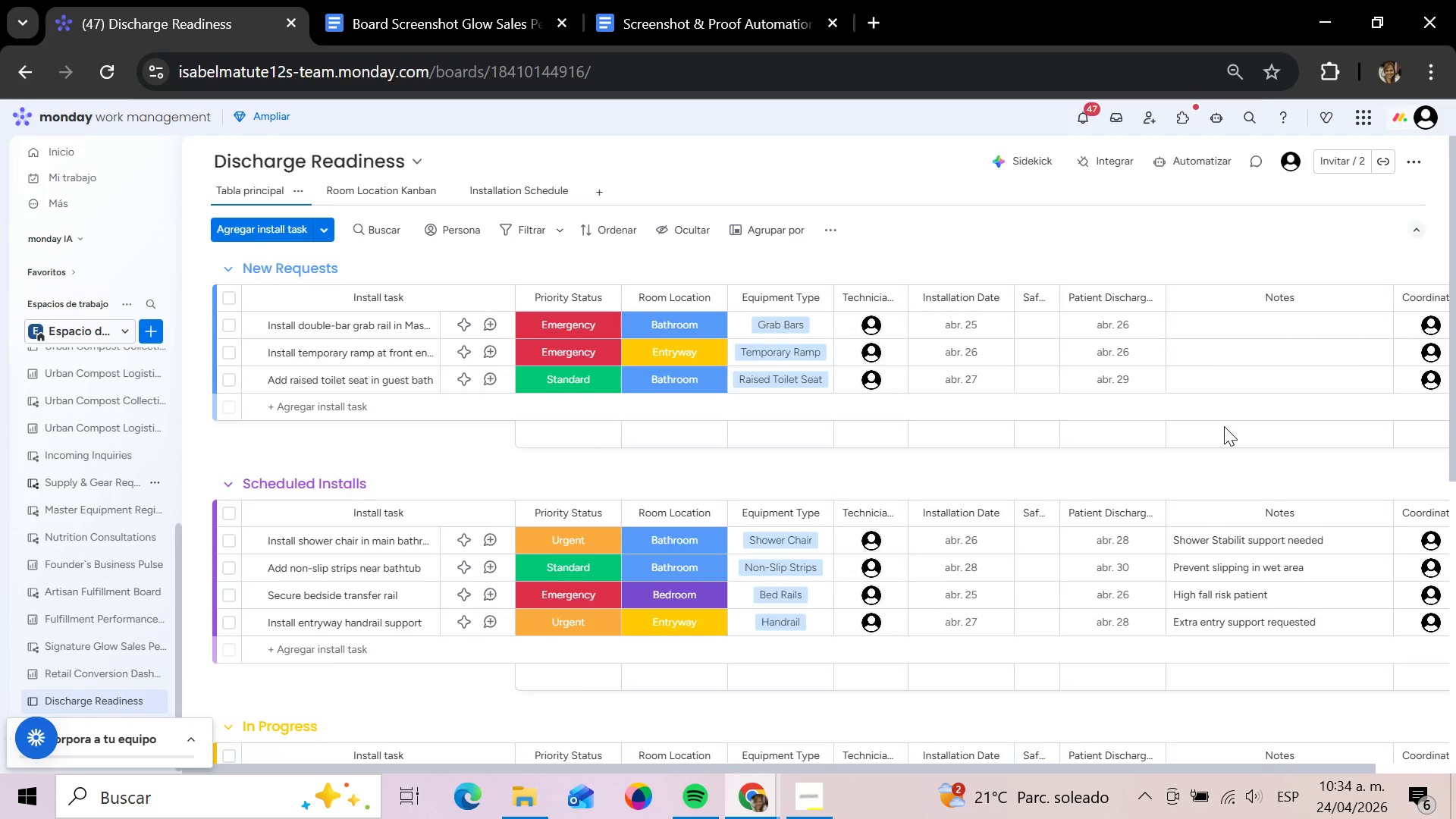 
wait(13.22)
 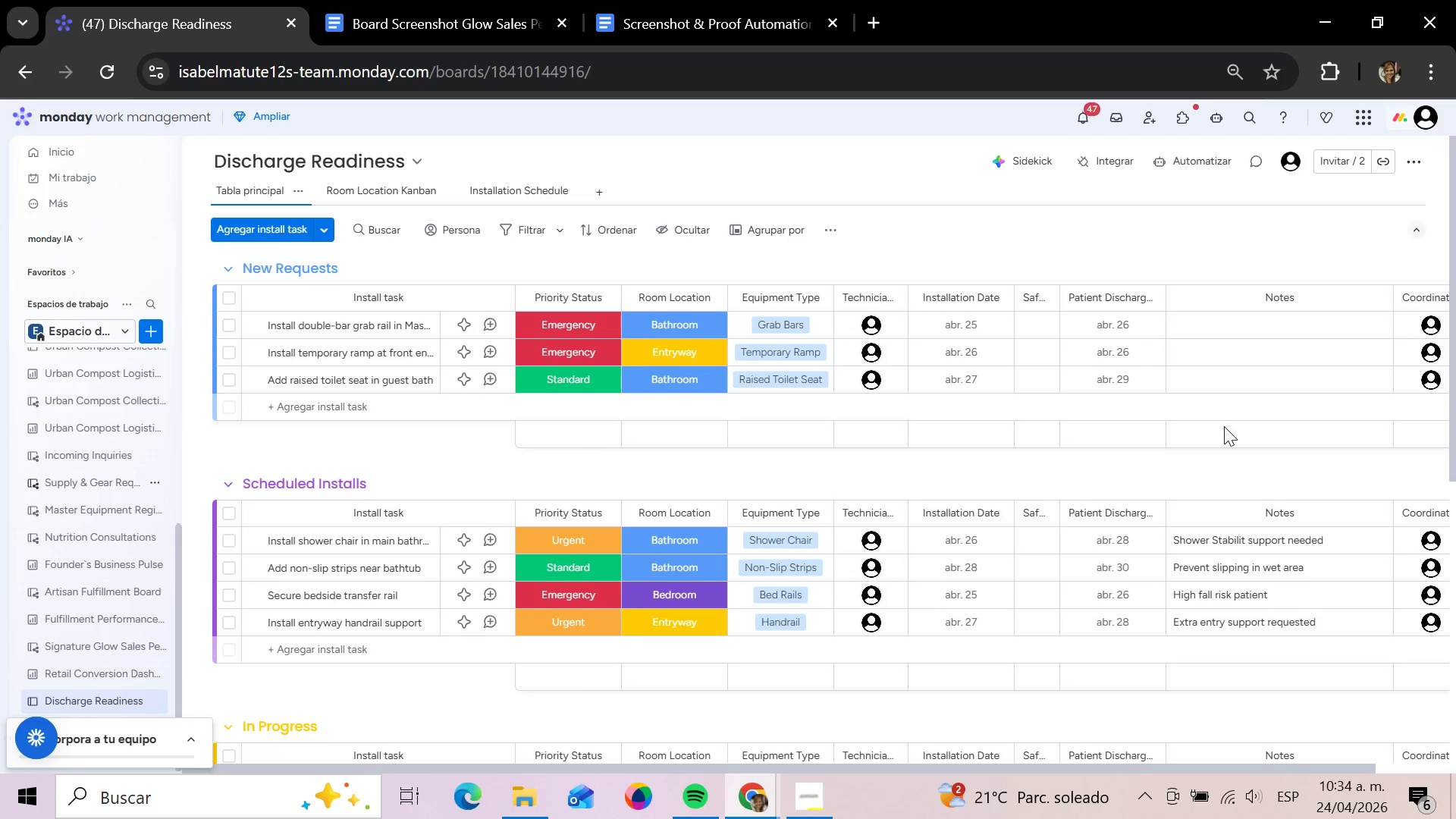 
left_click([1243, 312])
 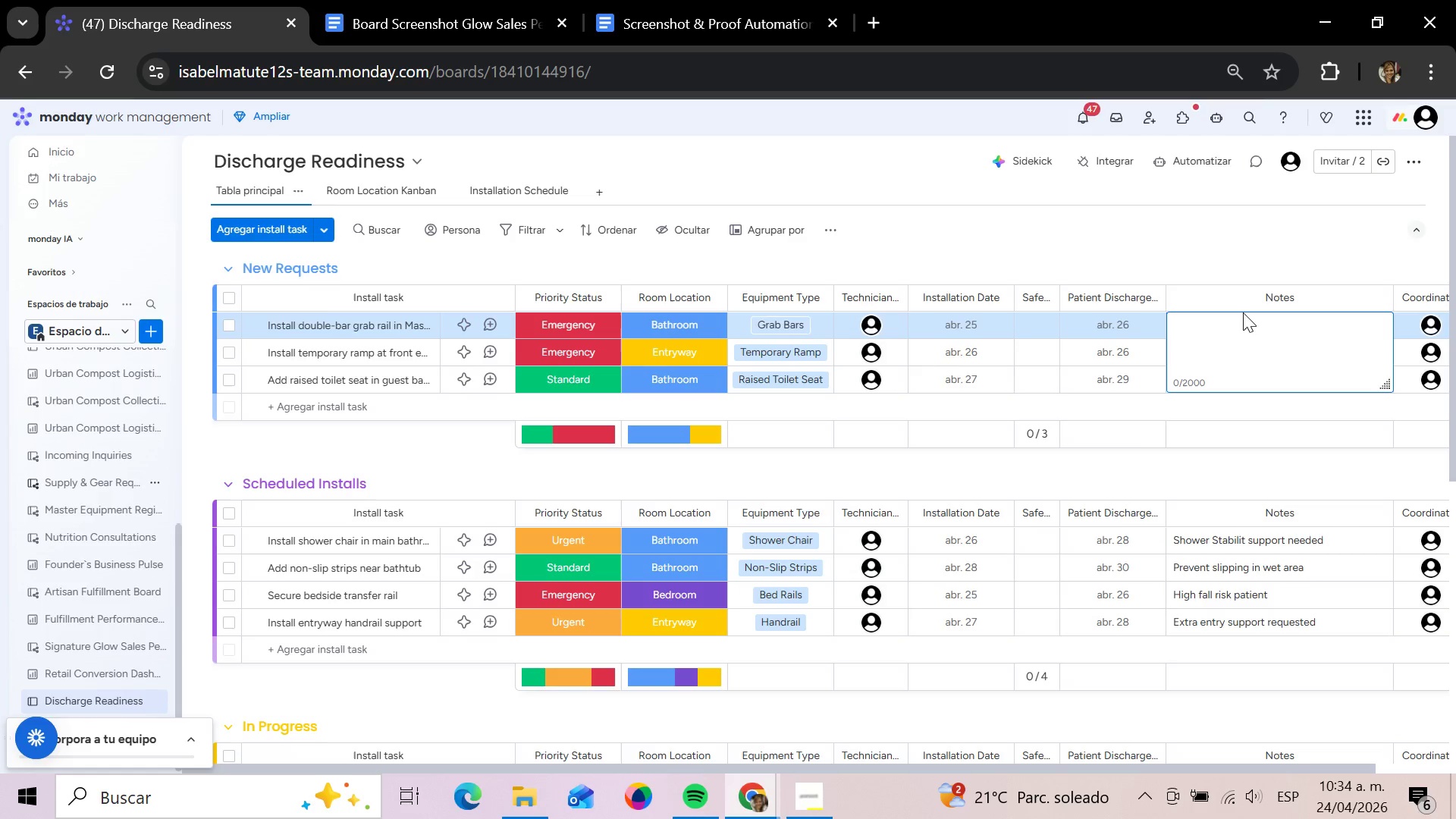 
type(Paite)
key(Backspace)
key(Backspace)
key(Backspace)
type(tient needs bath)
 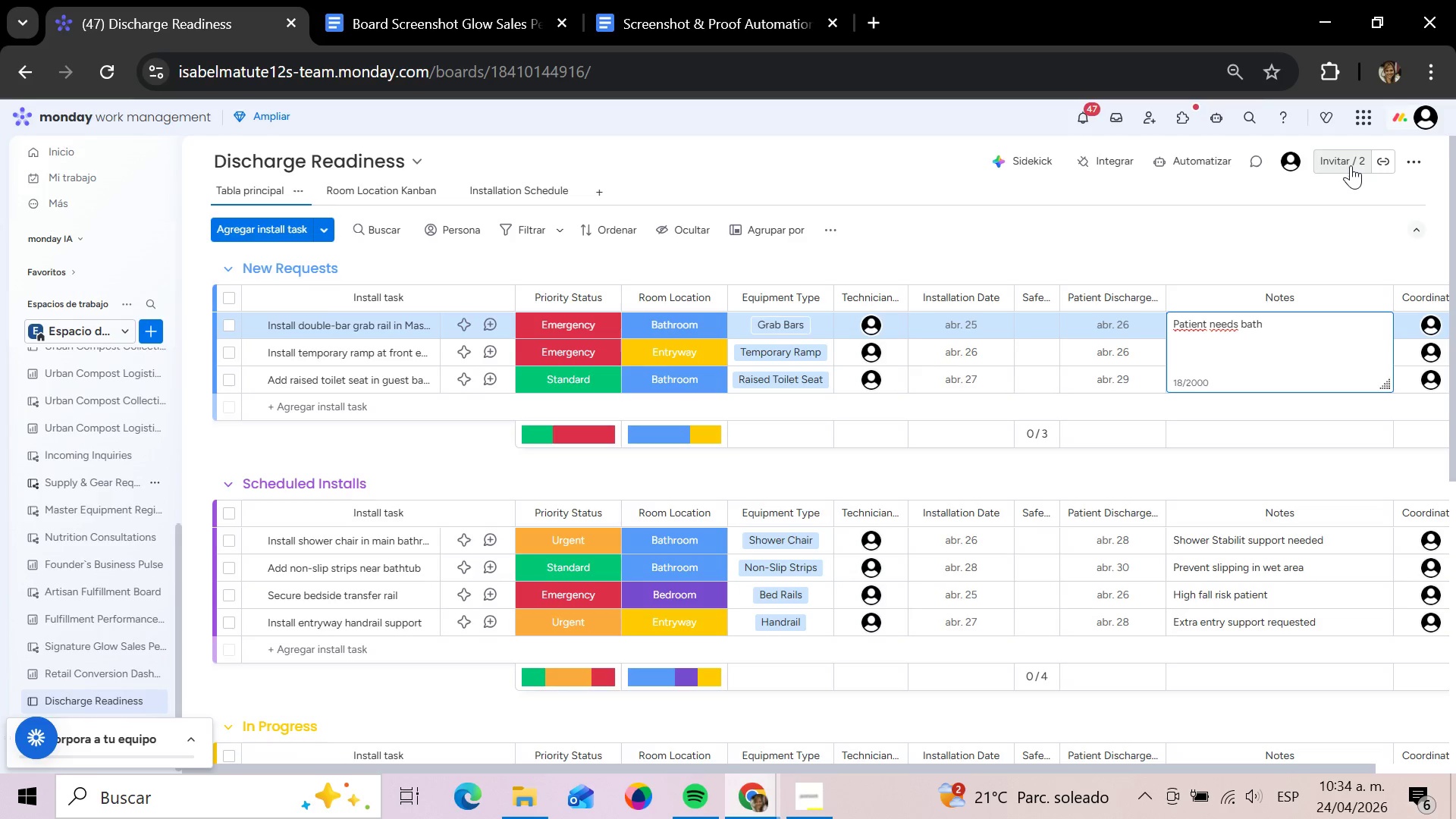 
type(room support before discha)
 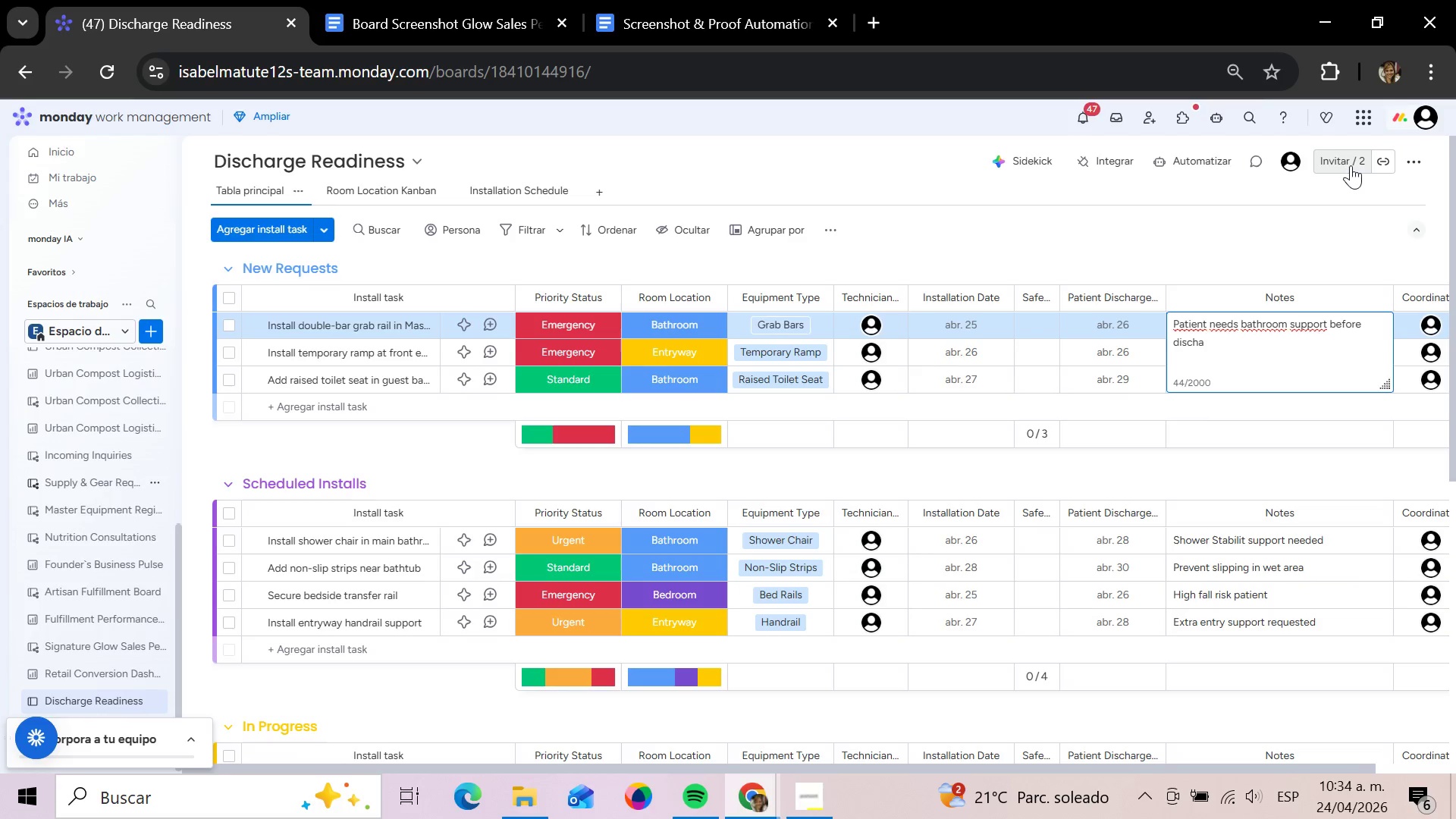 
type(rge)
 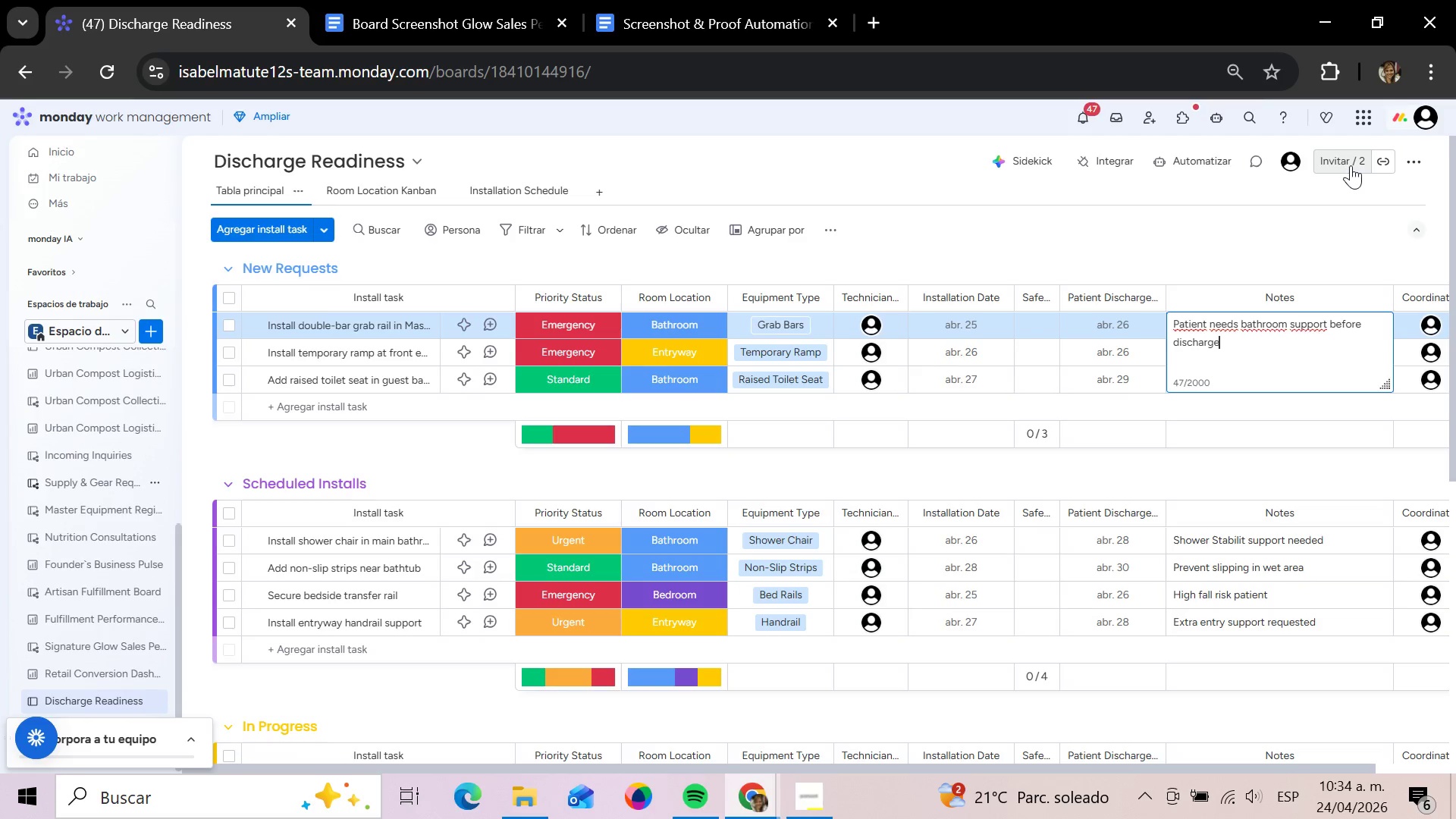 
wait(7.27)
 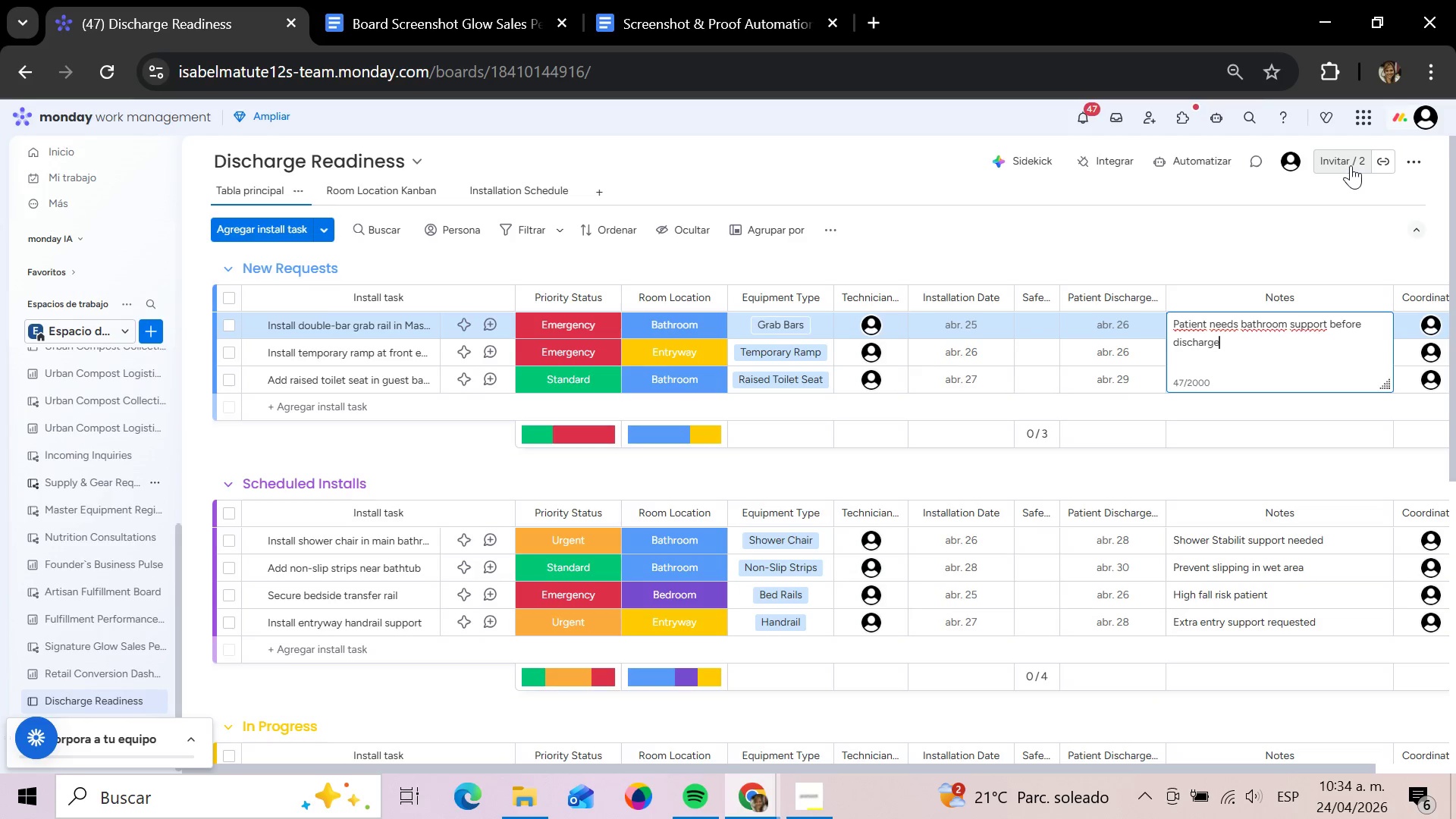 
left_click([1095, 242])
 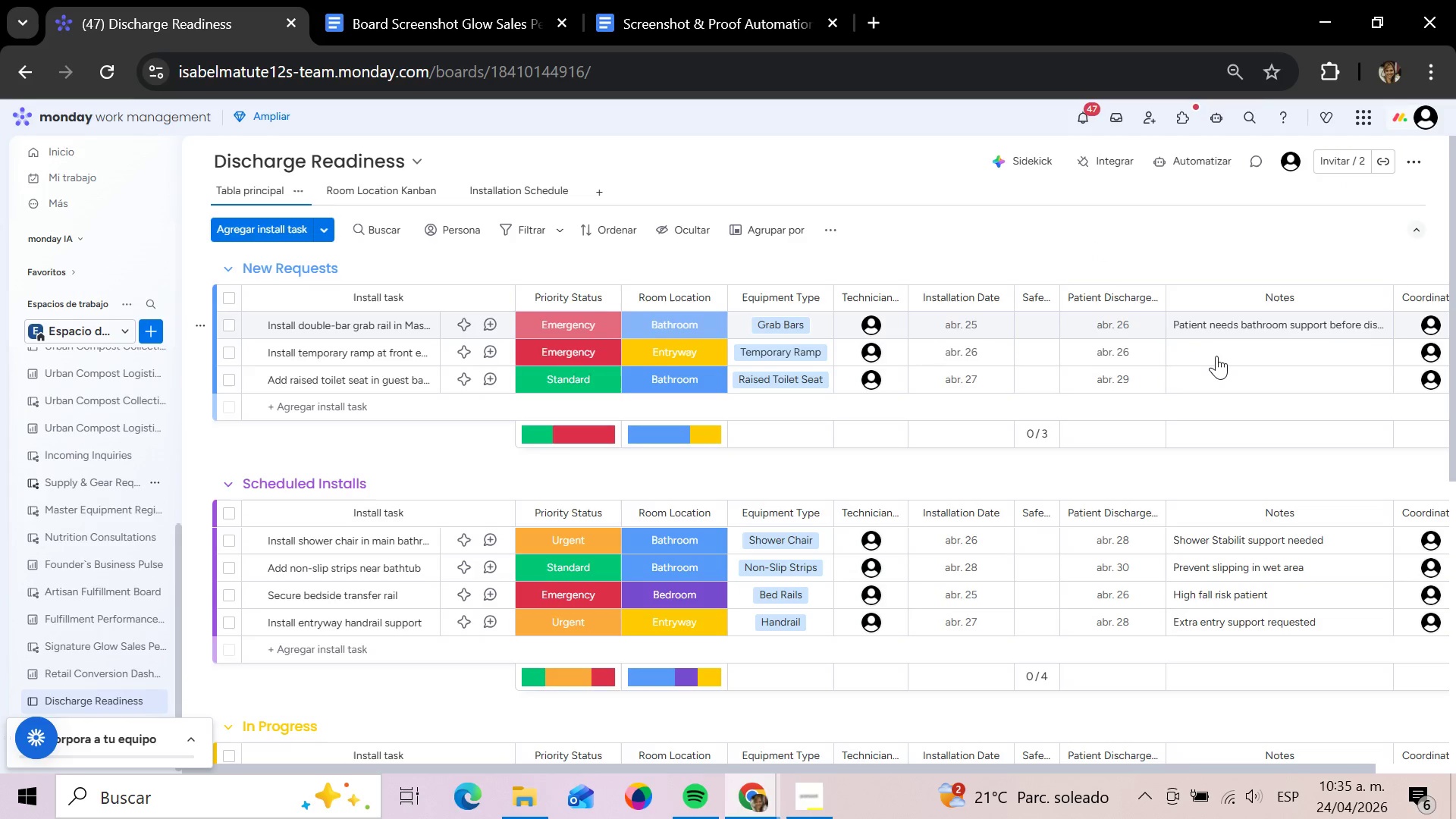 
left_click([1216, 356])
 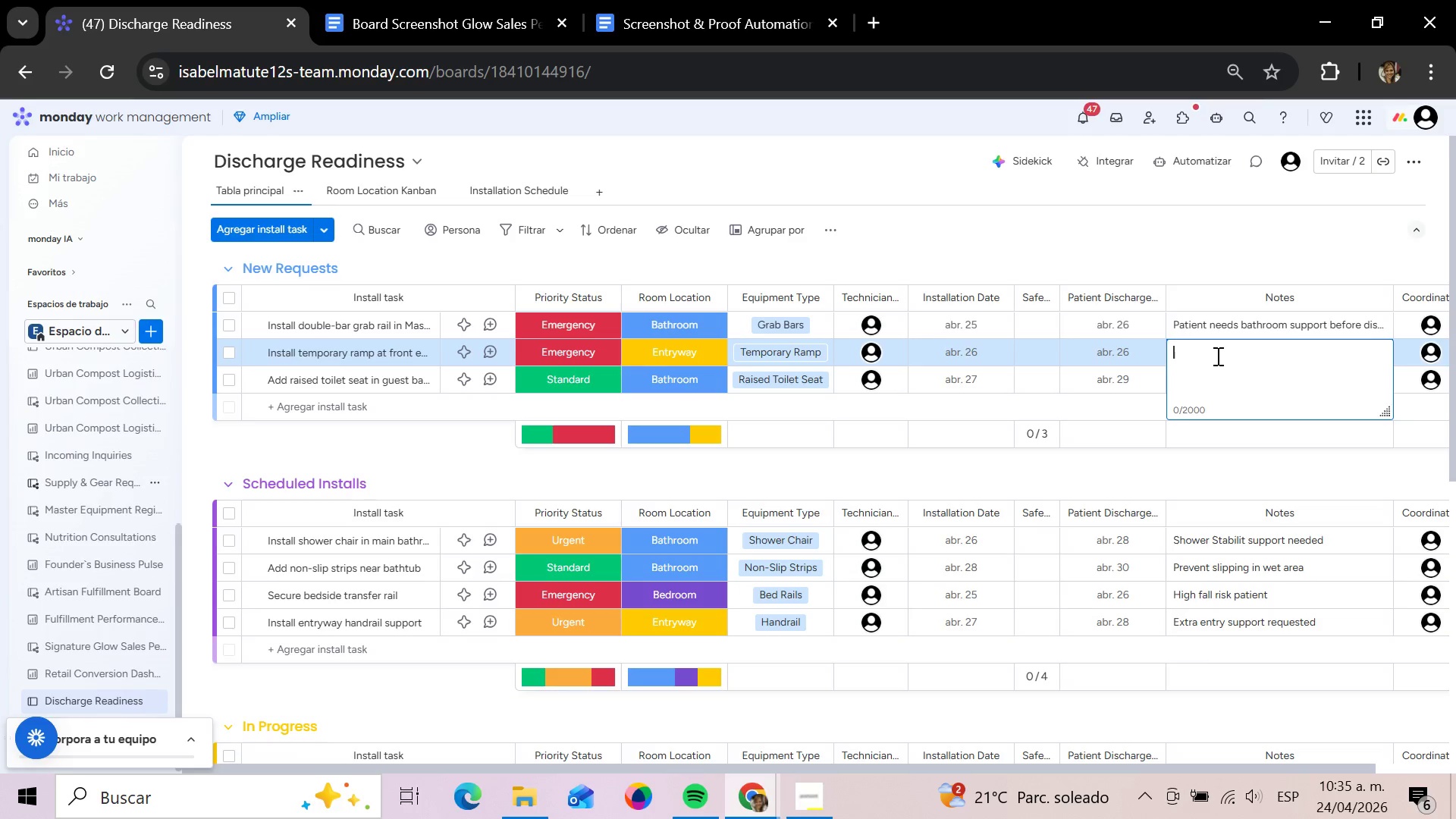 
wait(16.98)
 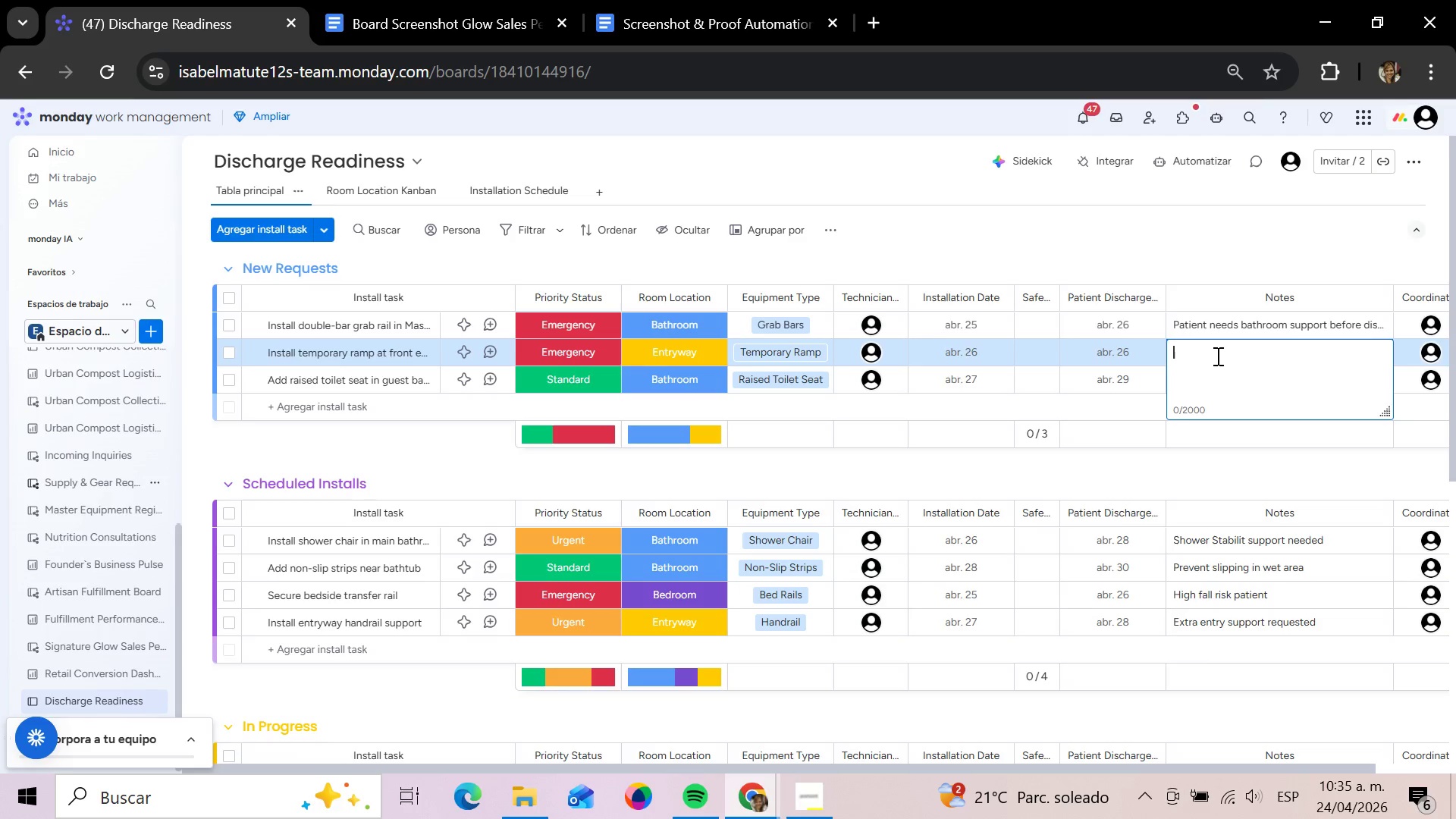 
type(Entry)
 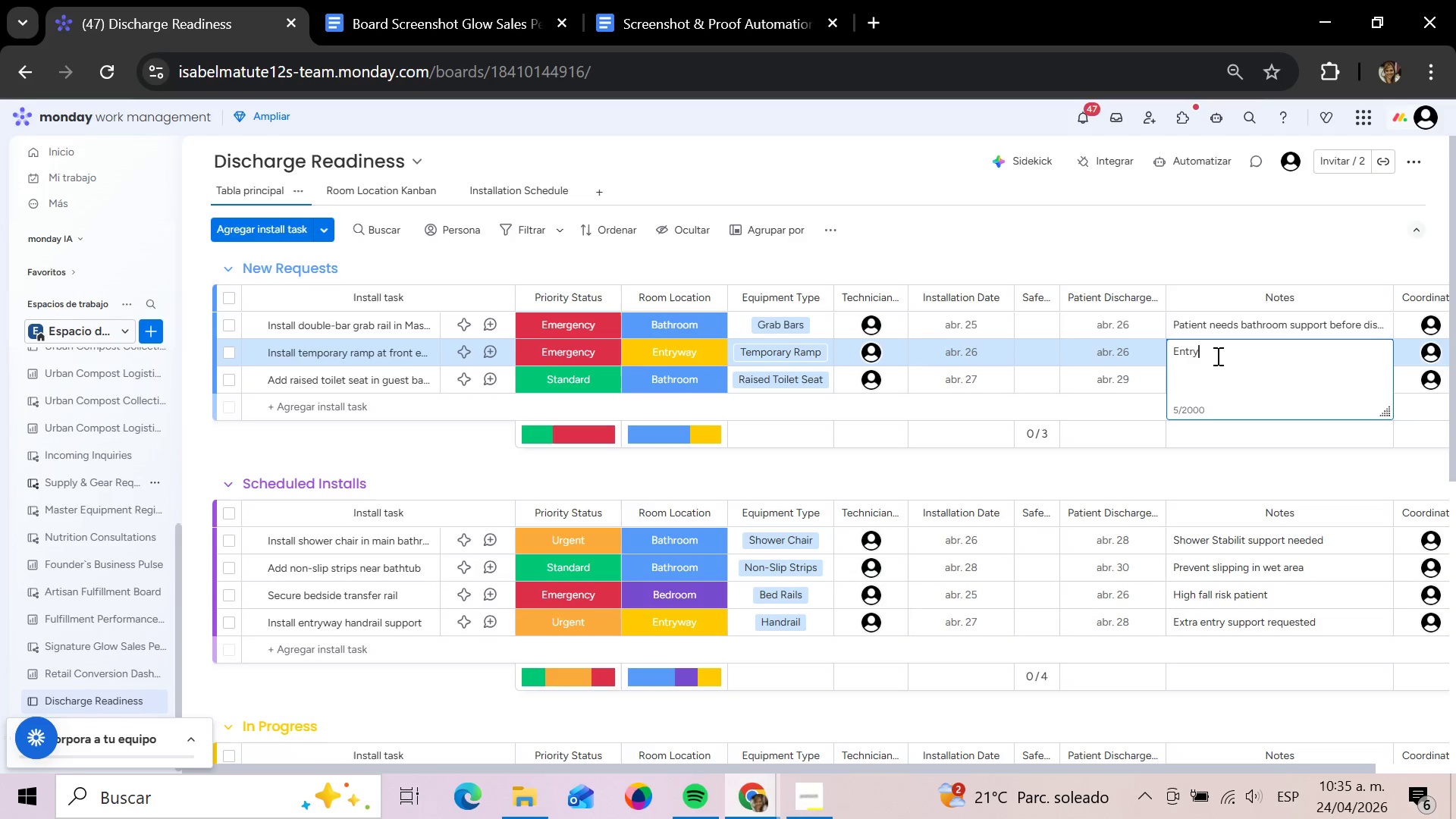 
wait(12.83)
 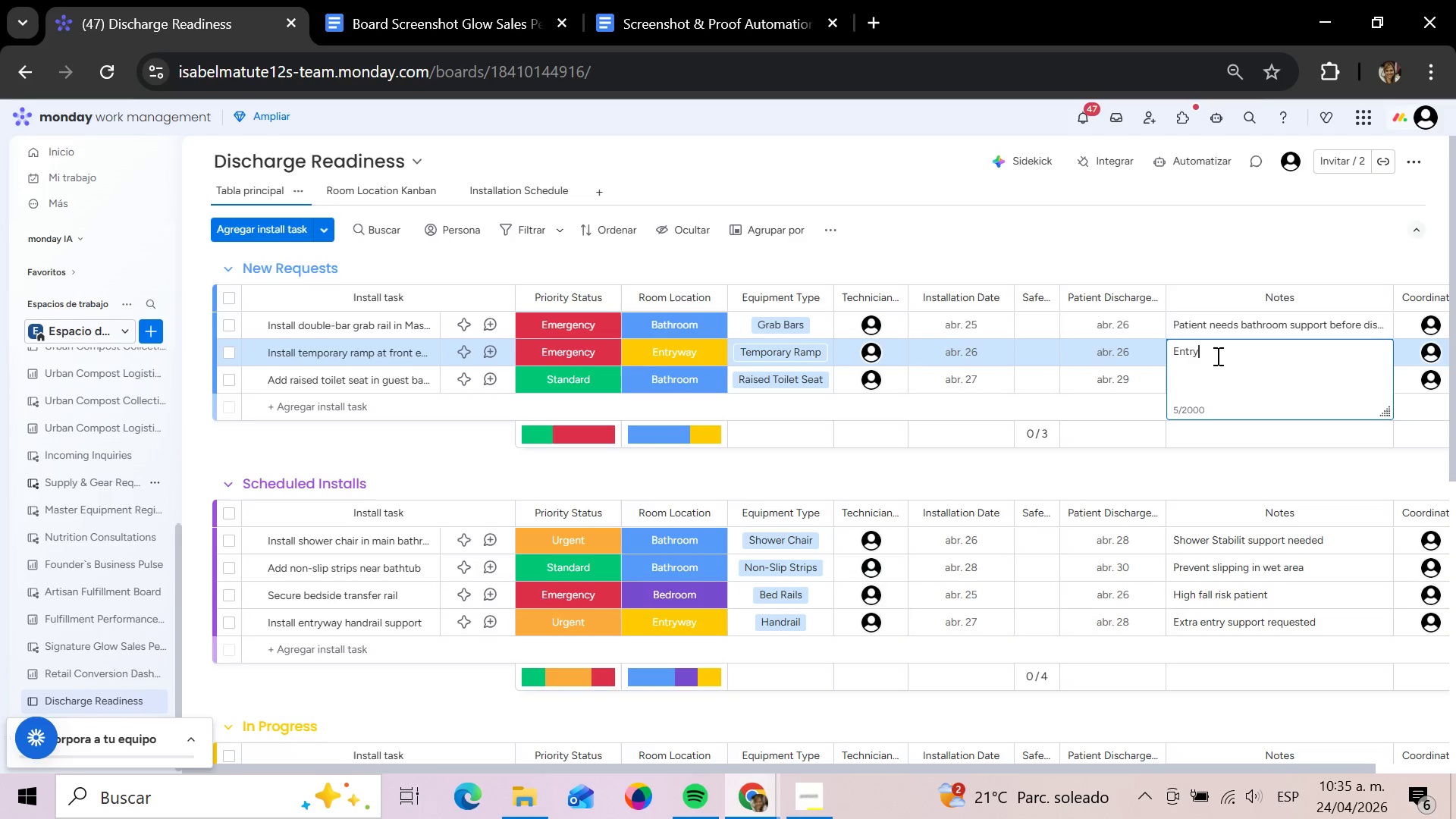 
type( acces)
 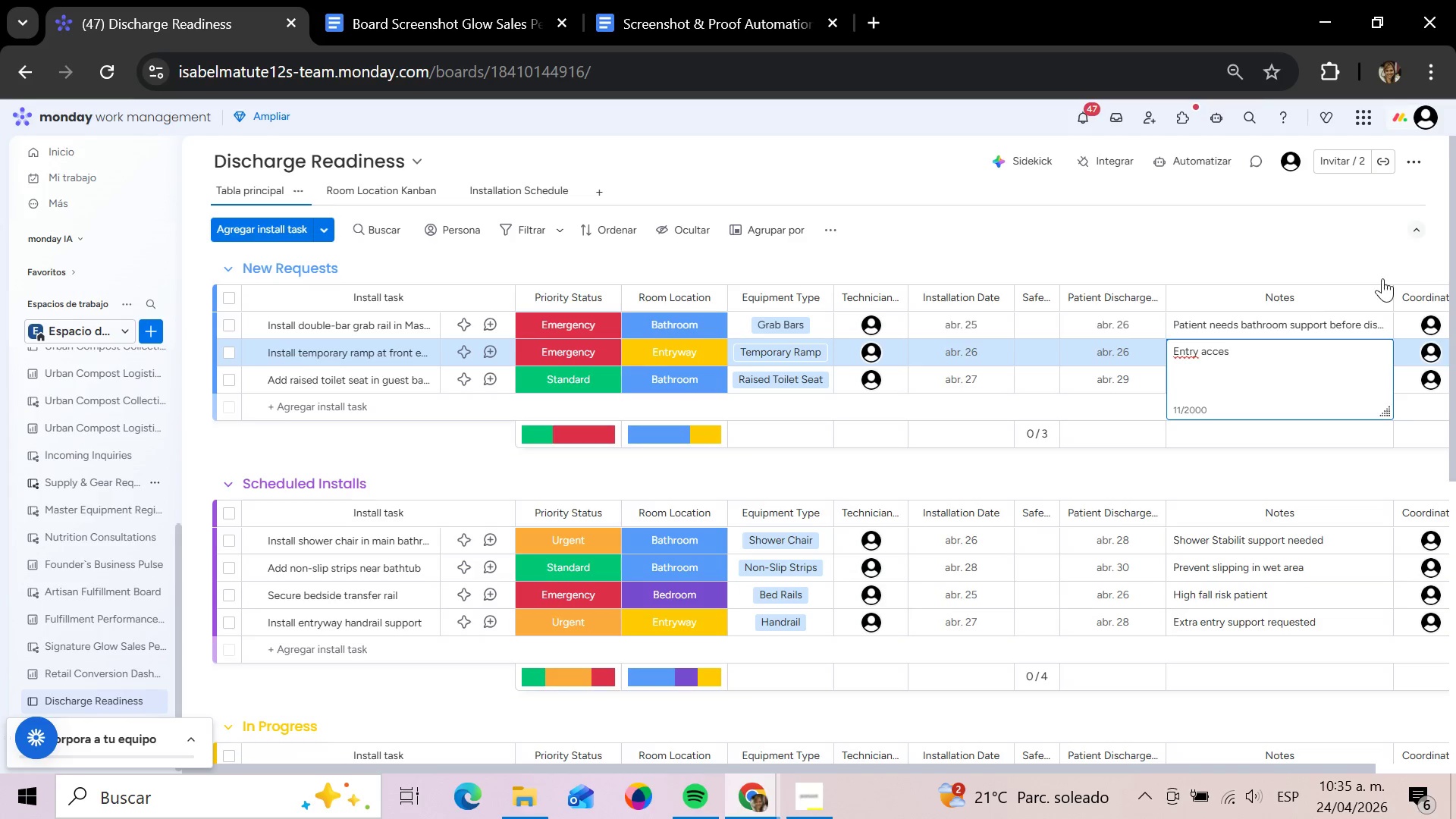 
type(s must be ready before)
 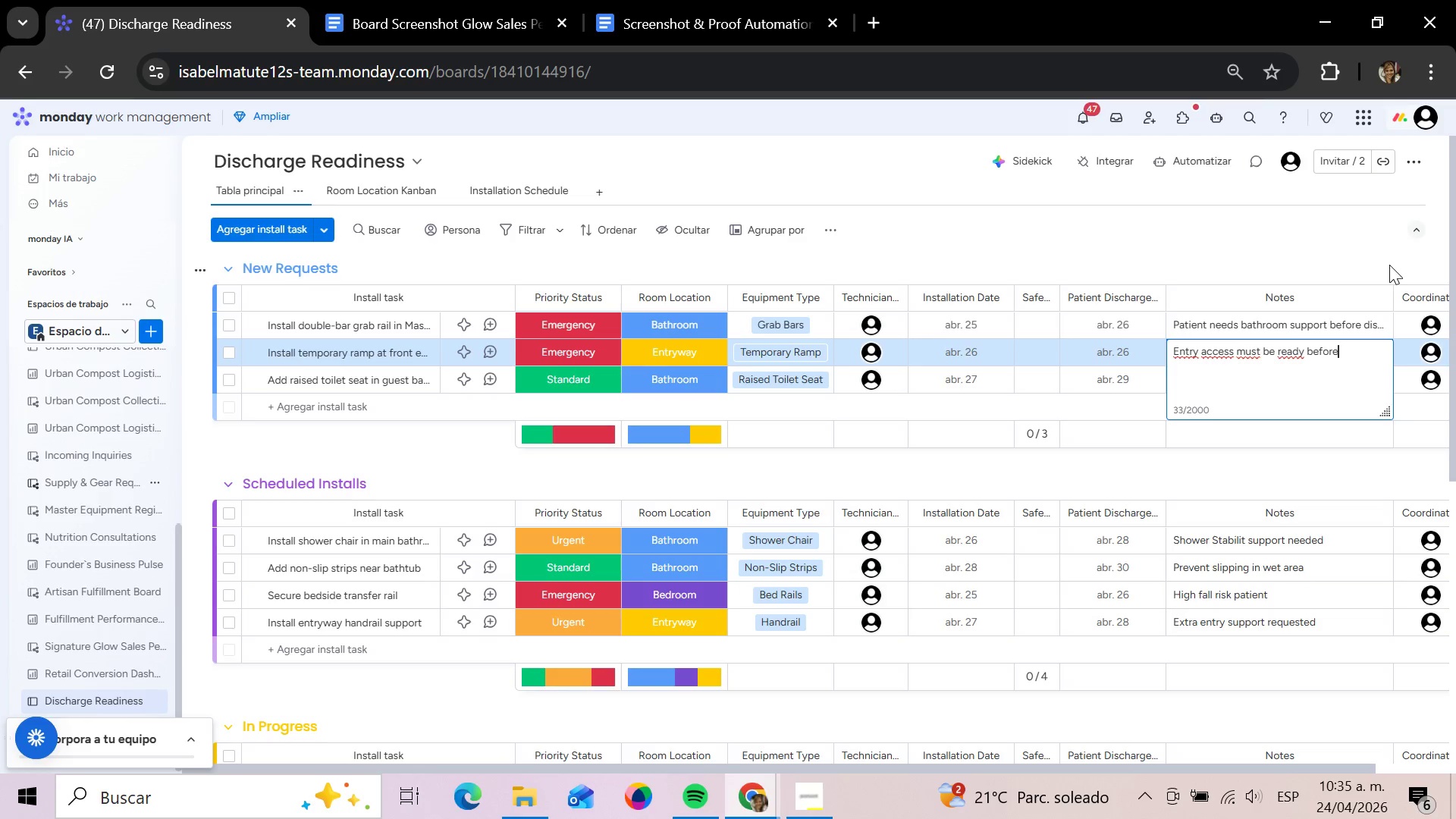 
key(Enter)
 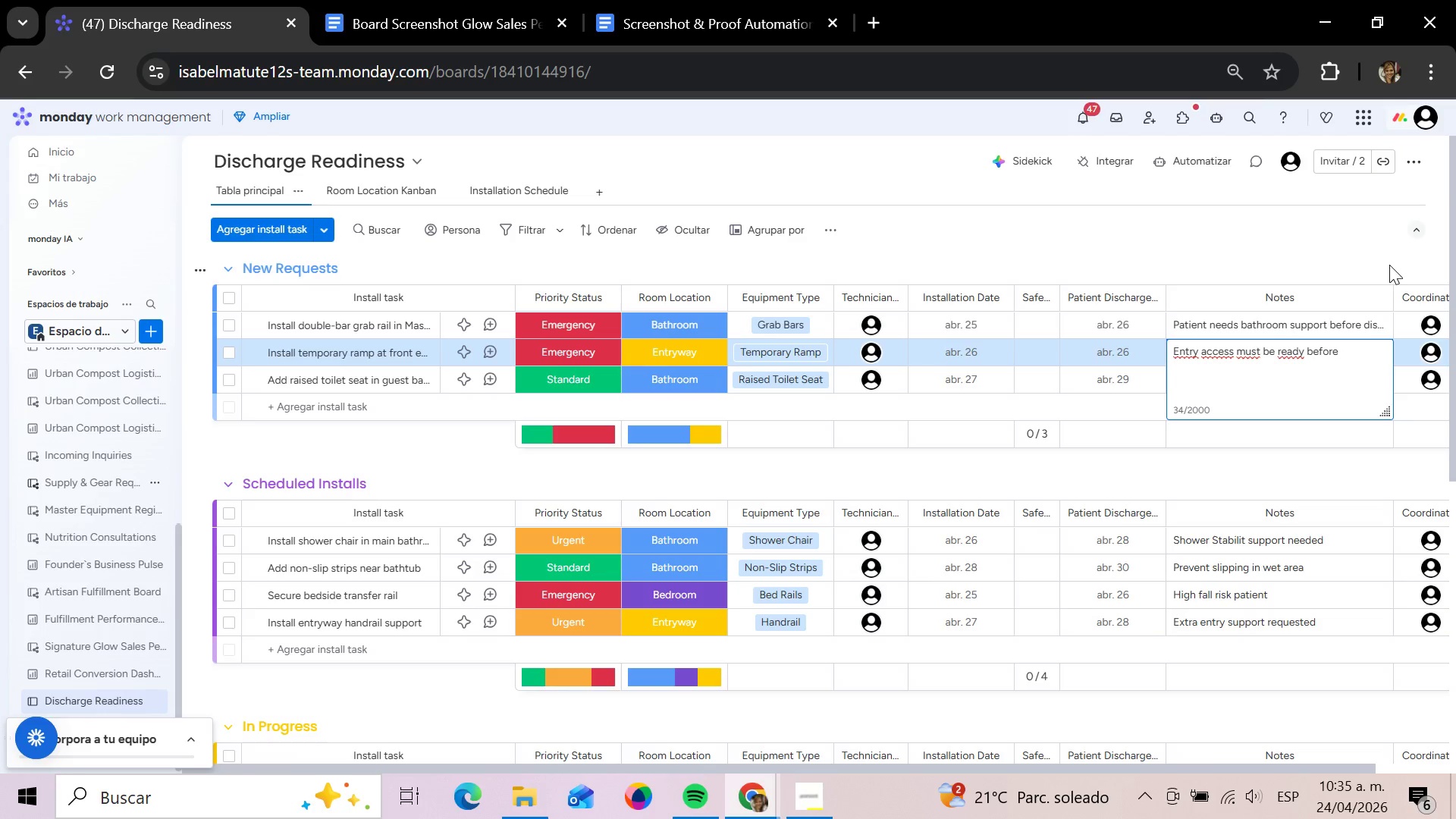 
wait(5.36)
 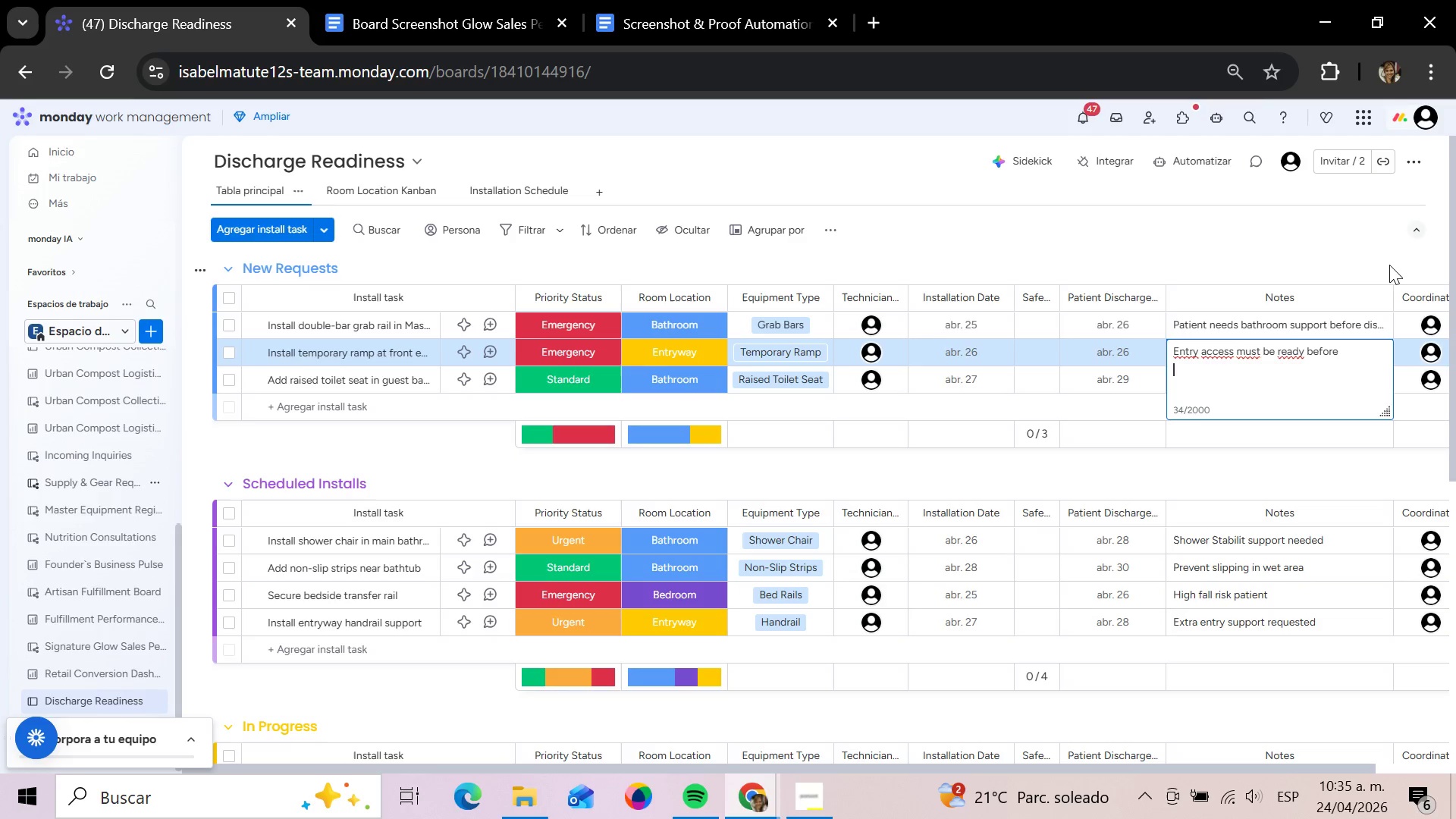 
left_click([1345, 354])
 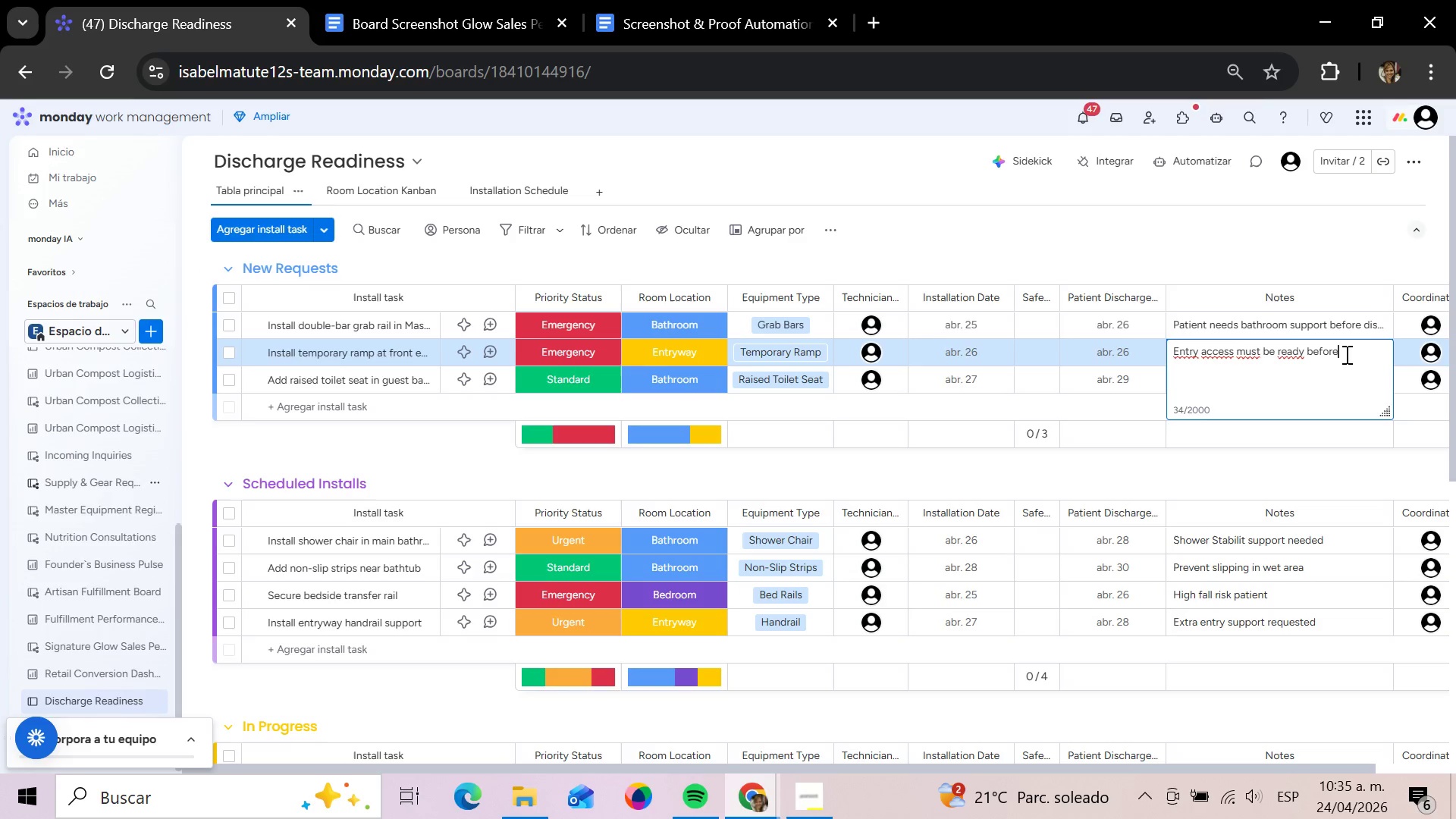 
type( arrival)
 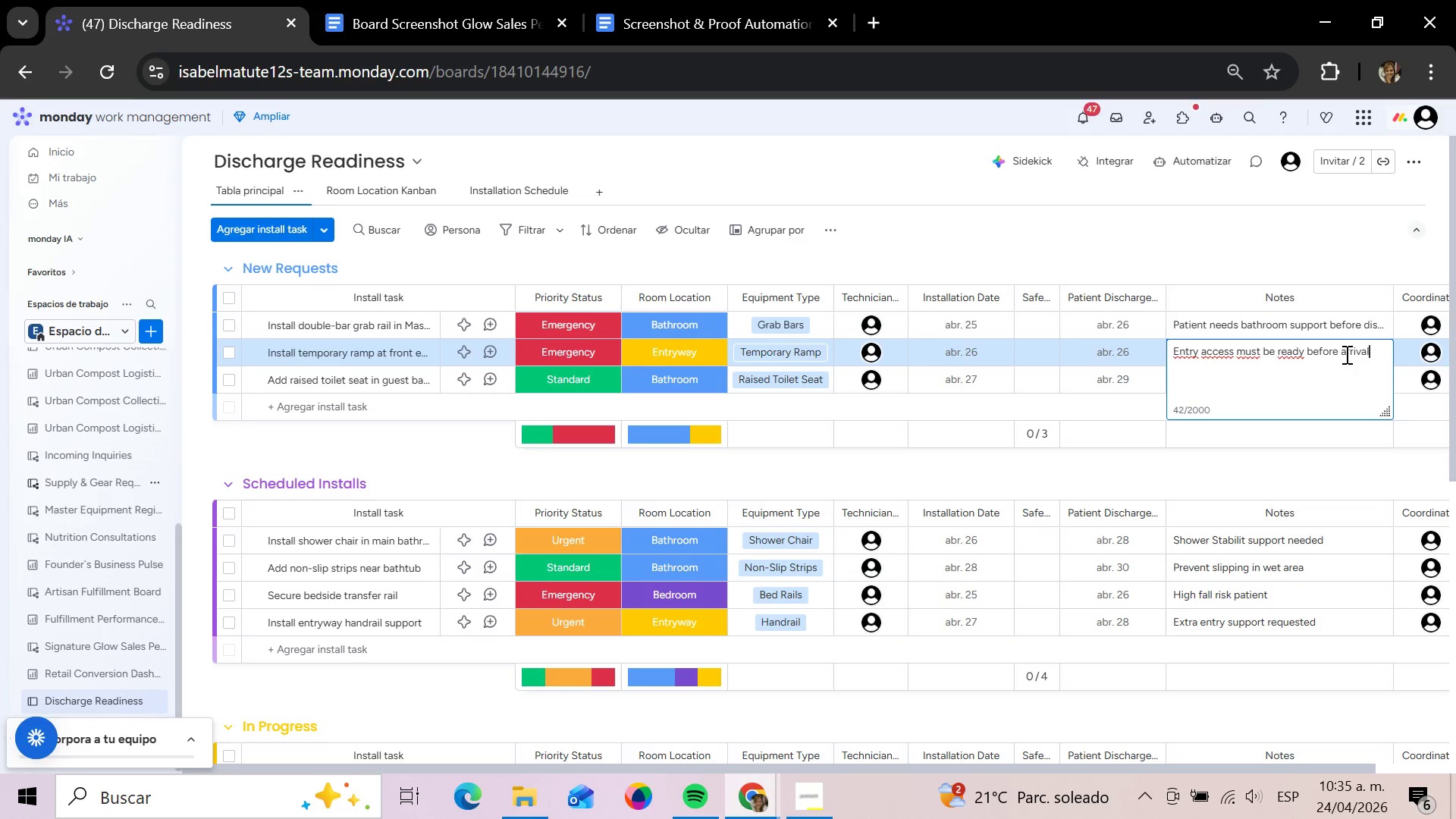 
key(Enter)
 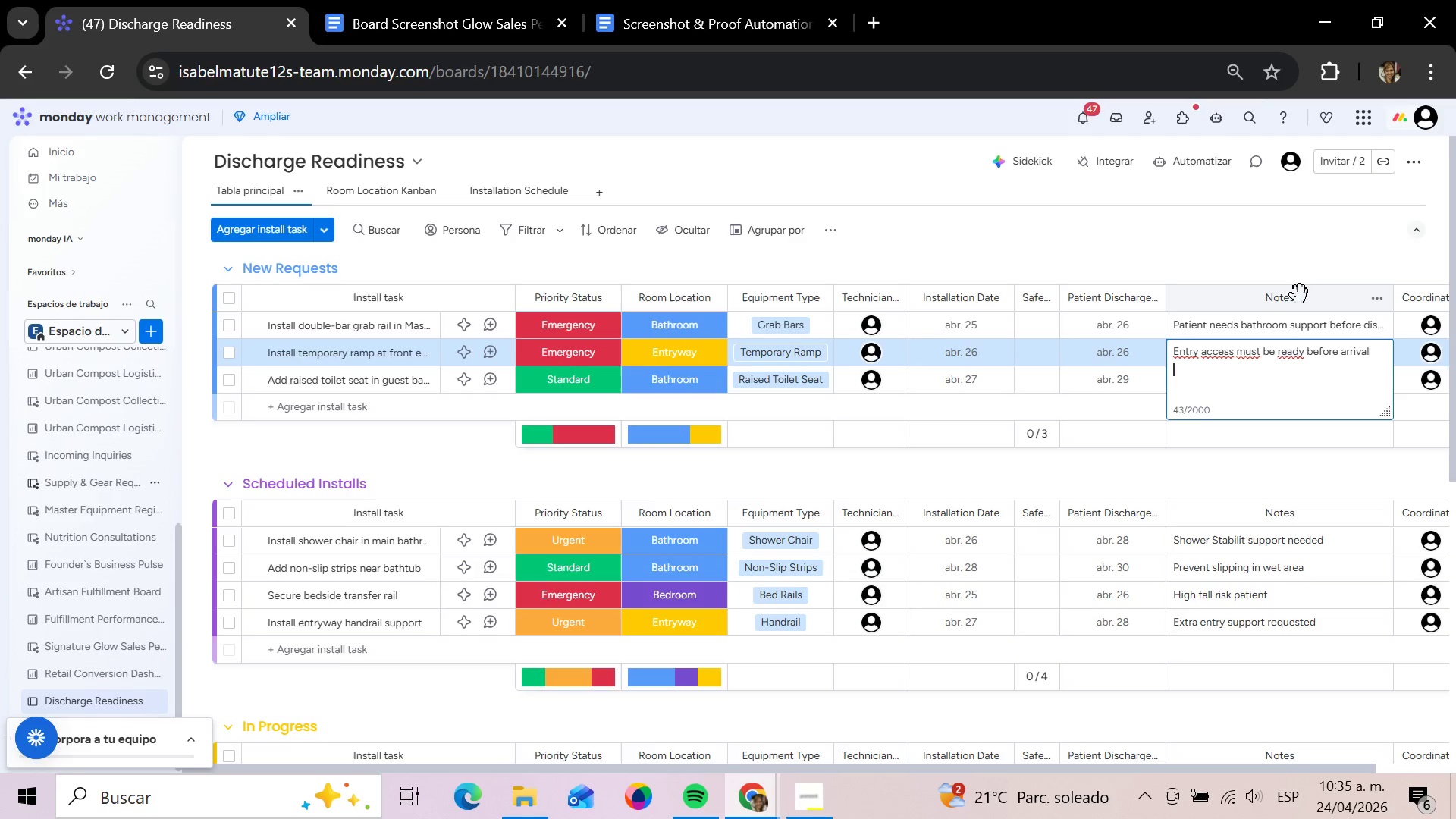 
left_click([1300, 295])
 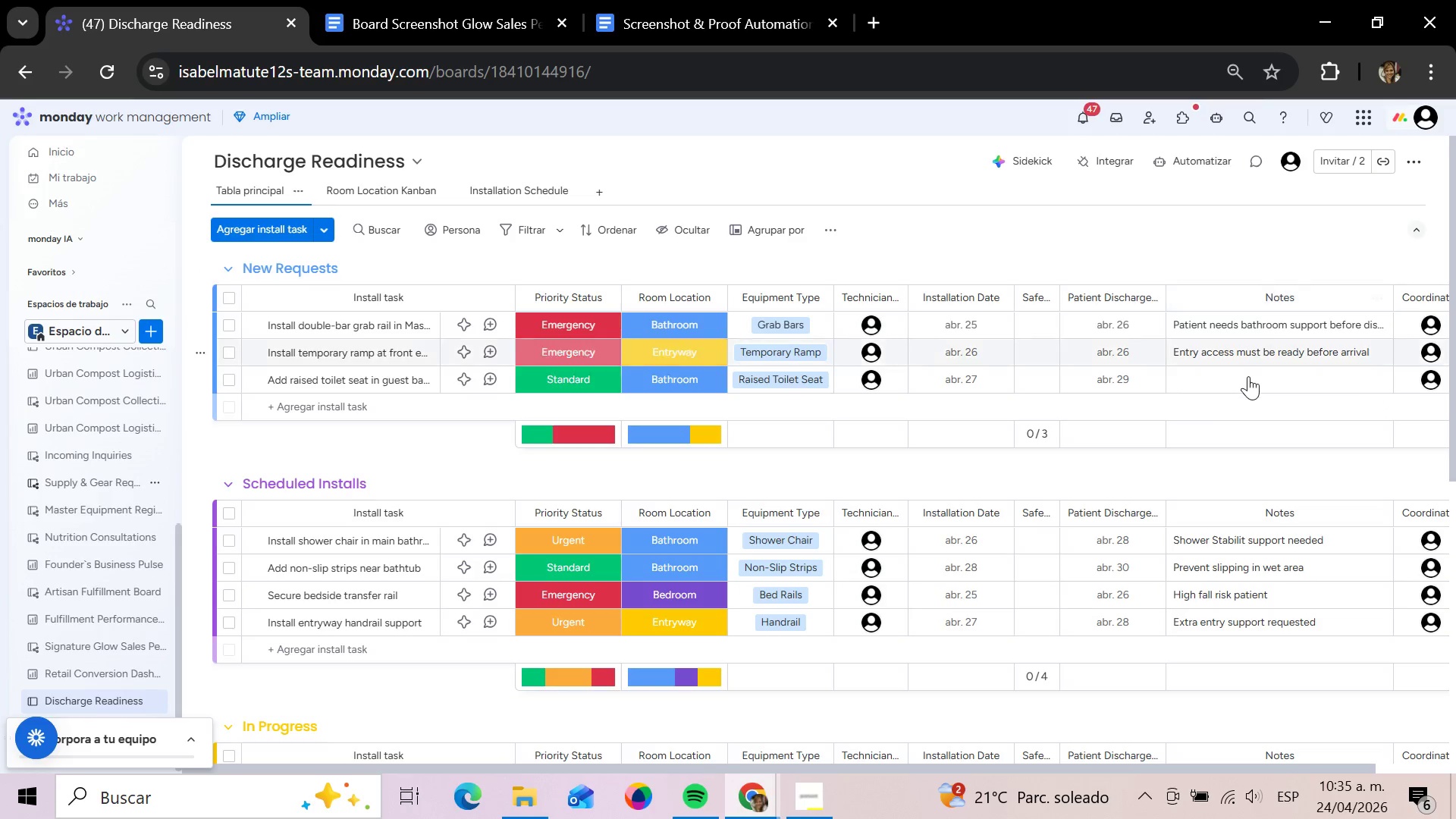 
left_click([1247, 375])
 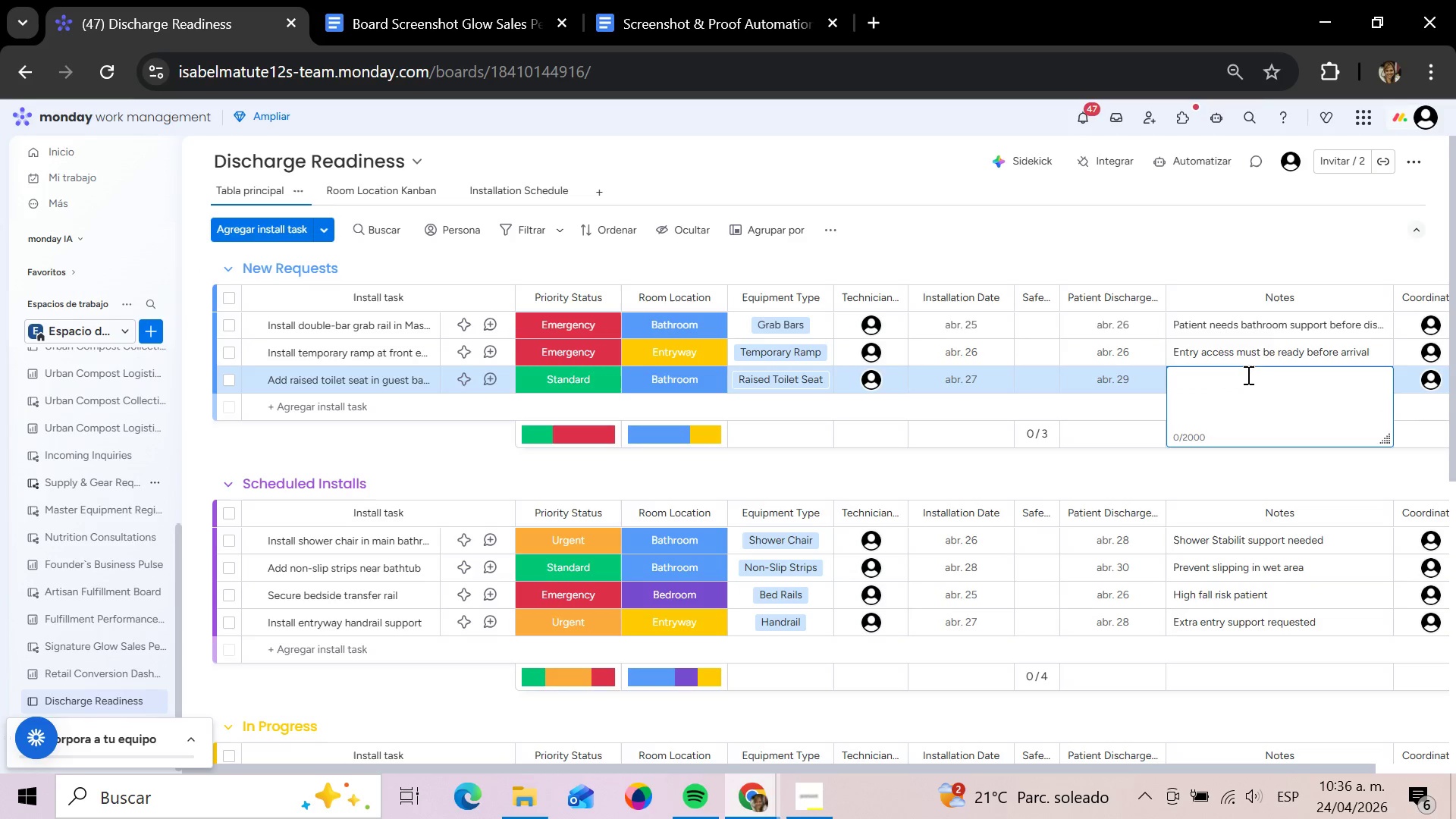 
type(Basic bathroom accessi)
 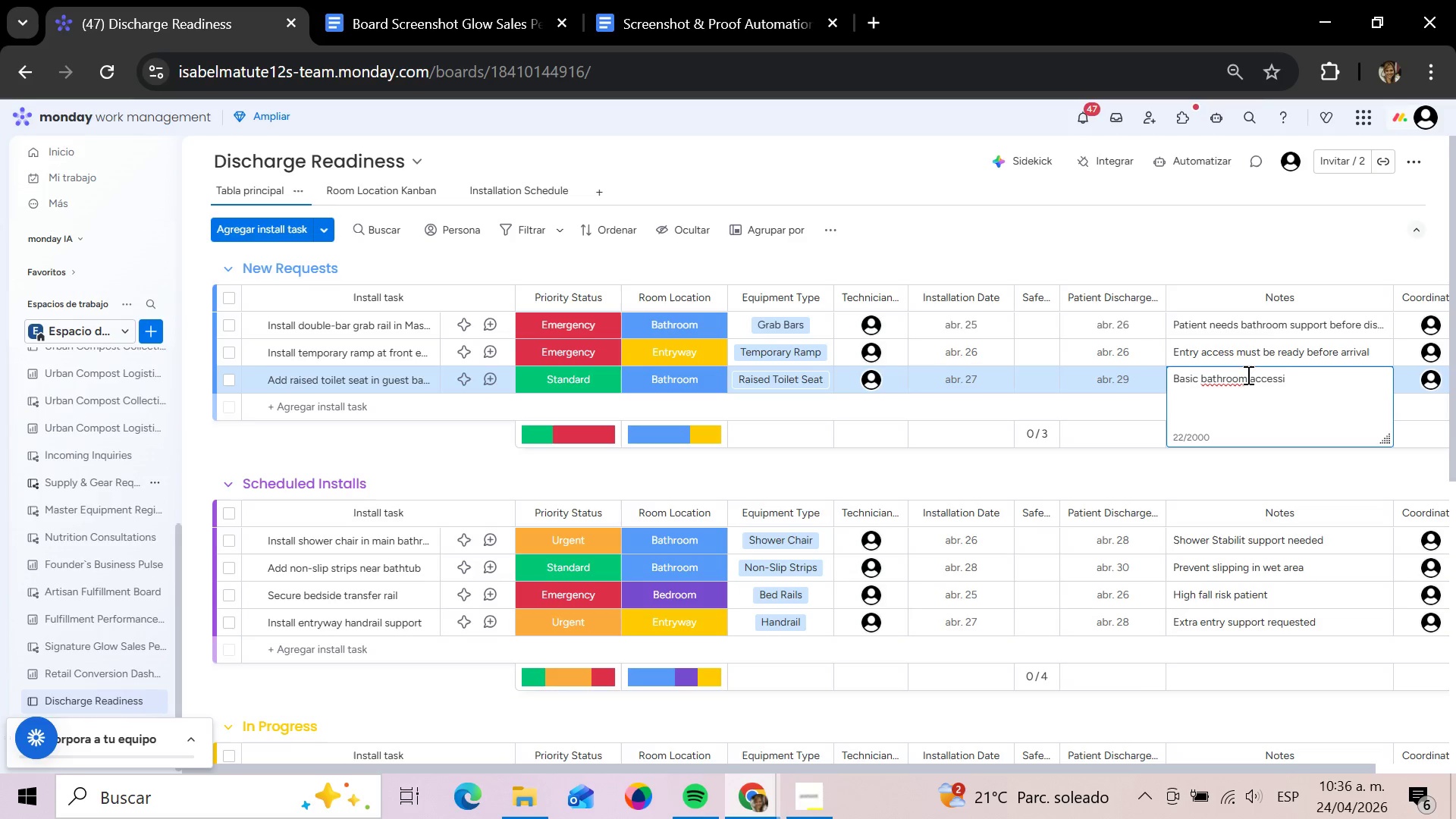 
type(billity upgrade/)
 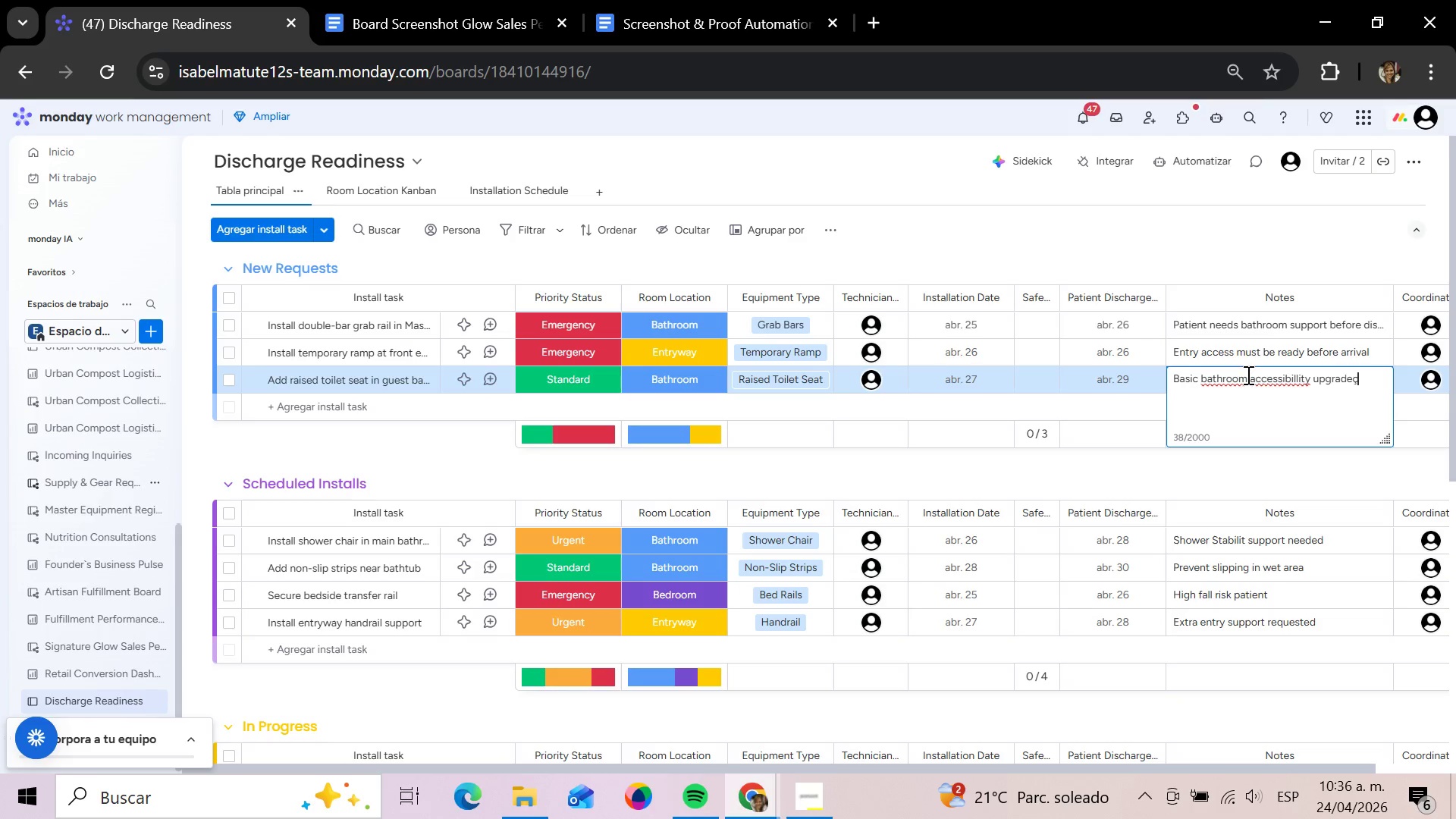 
key(Enter)
 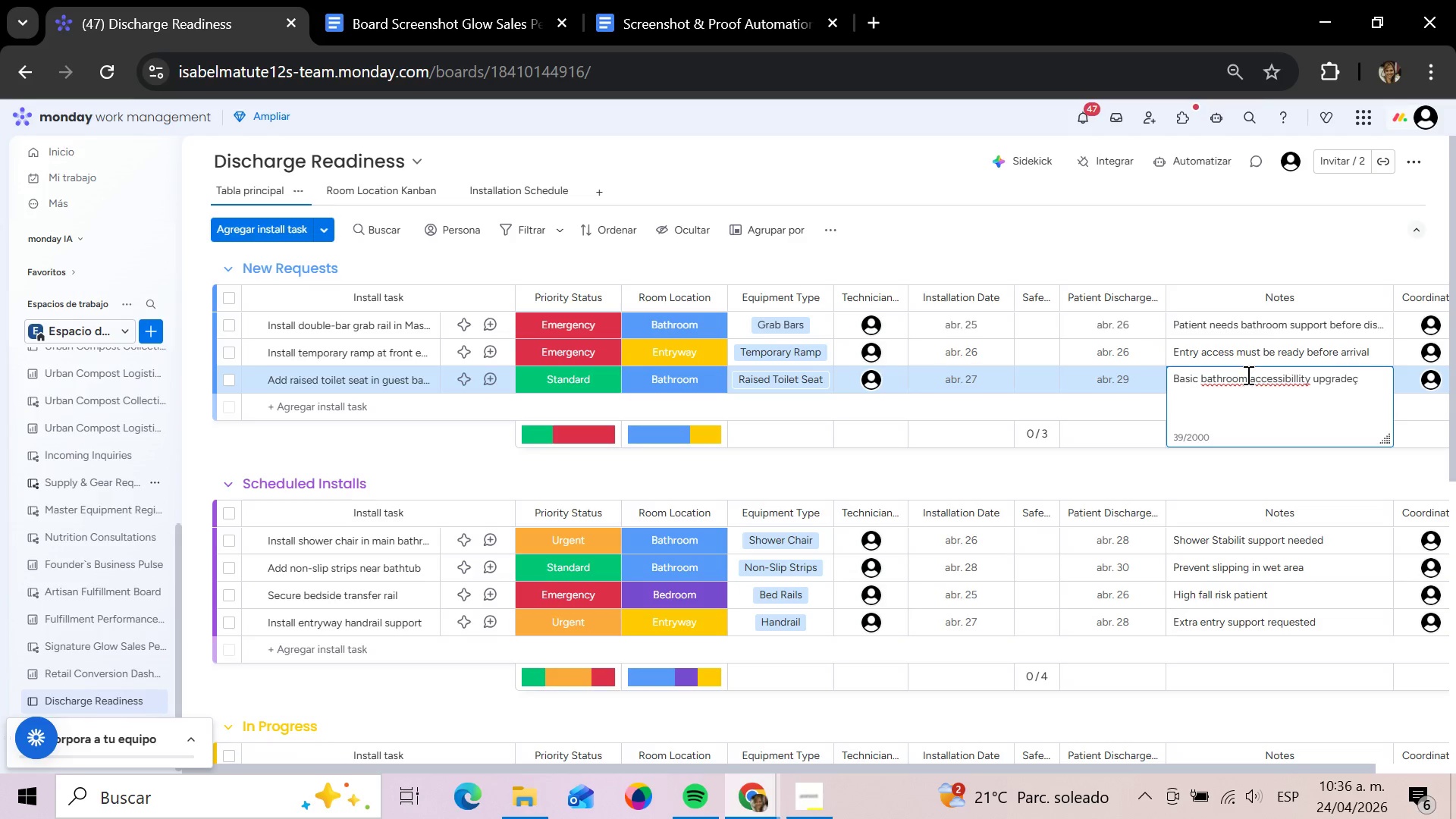 
key(Backspace)
 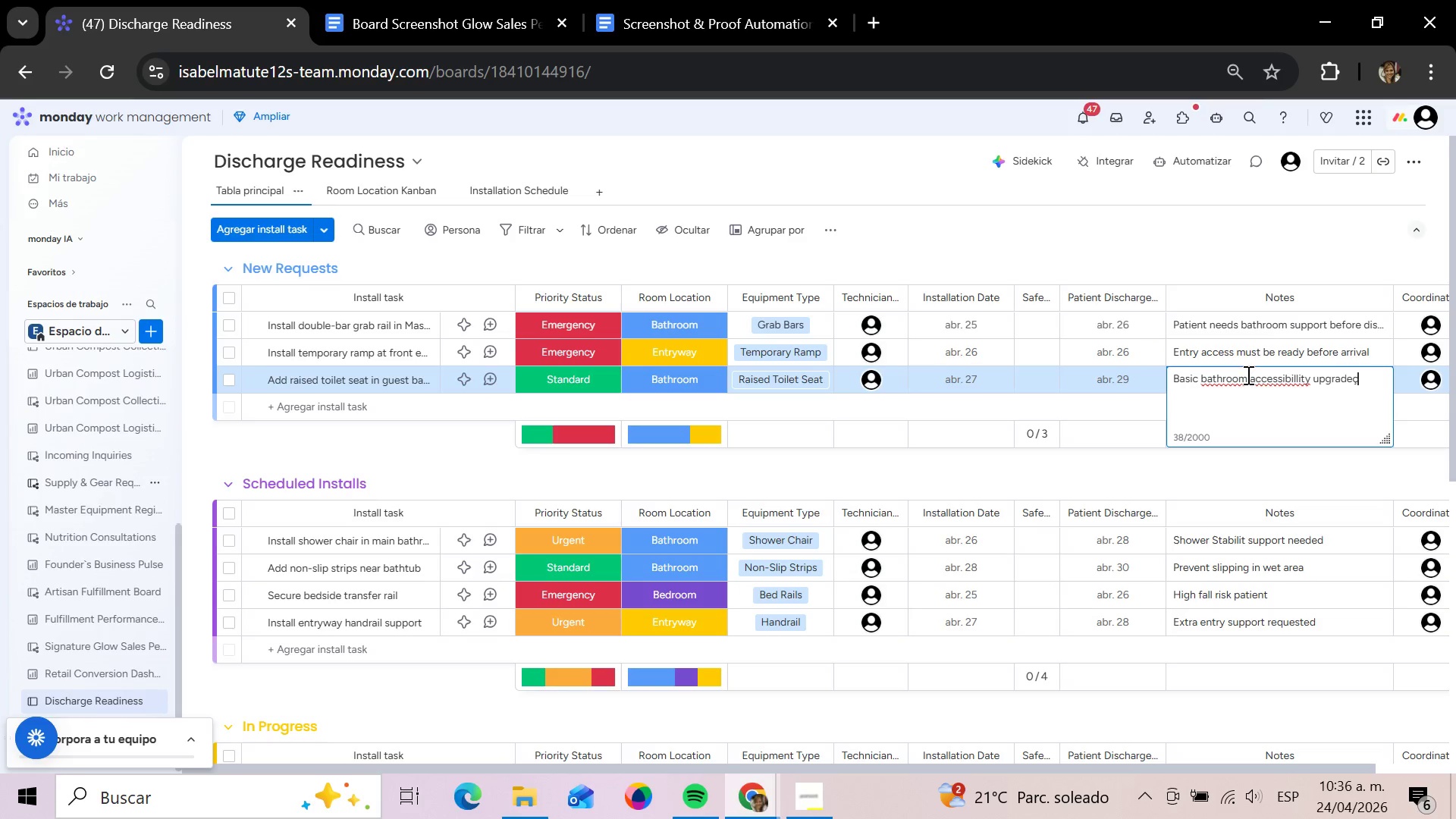 
key(Backspace)
 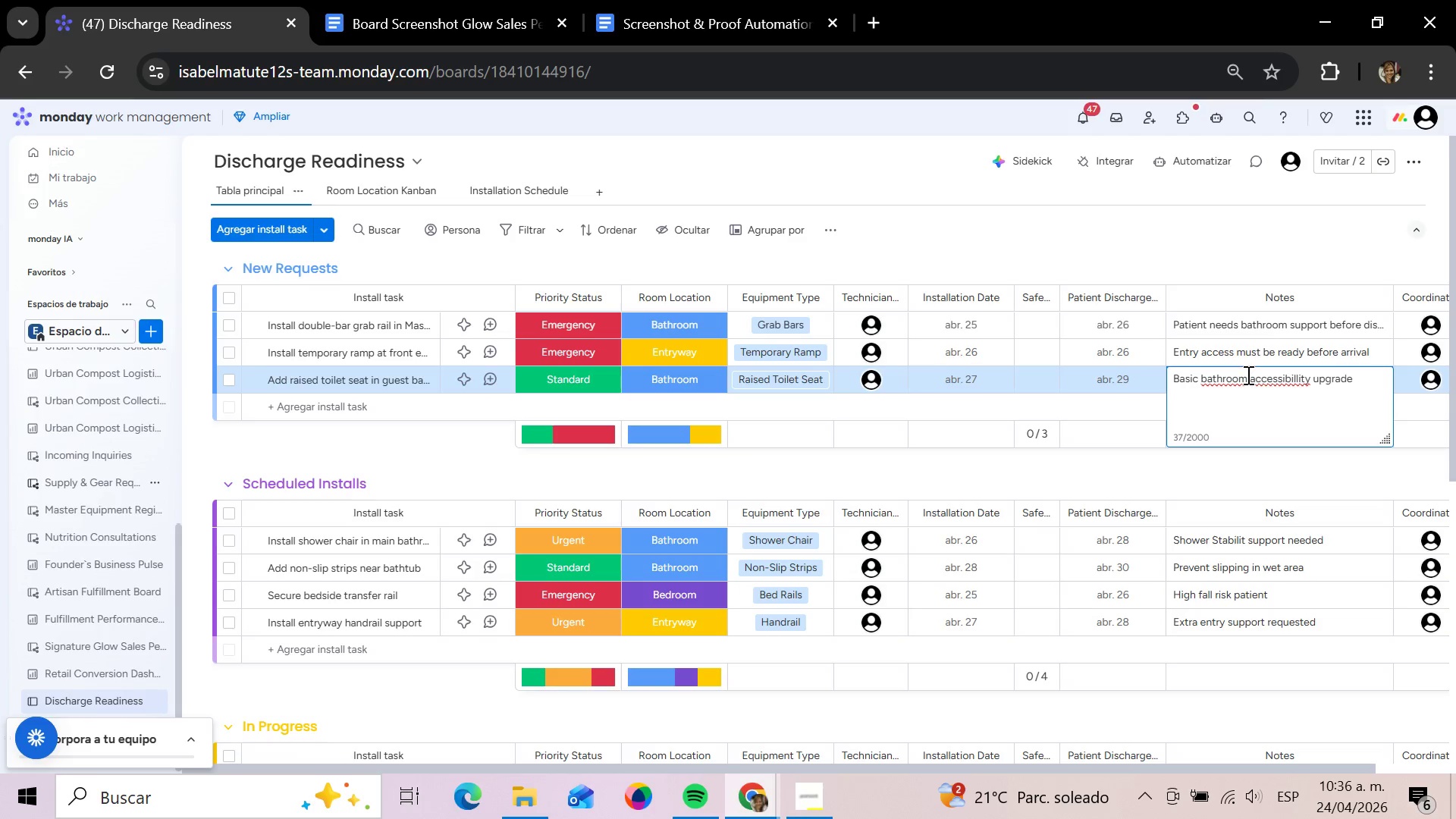 
key(Enter)
 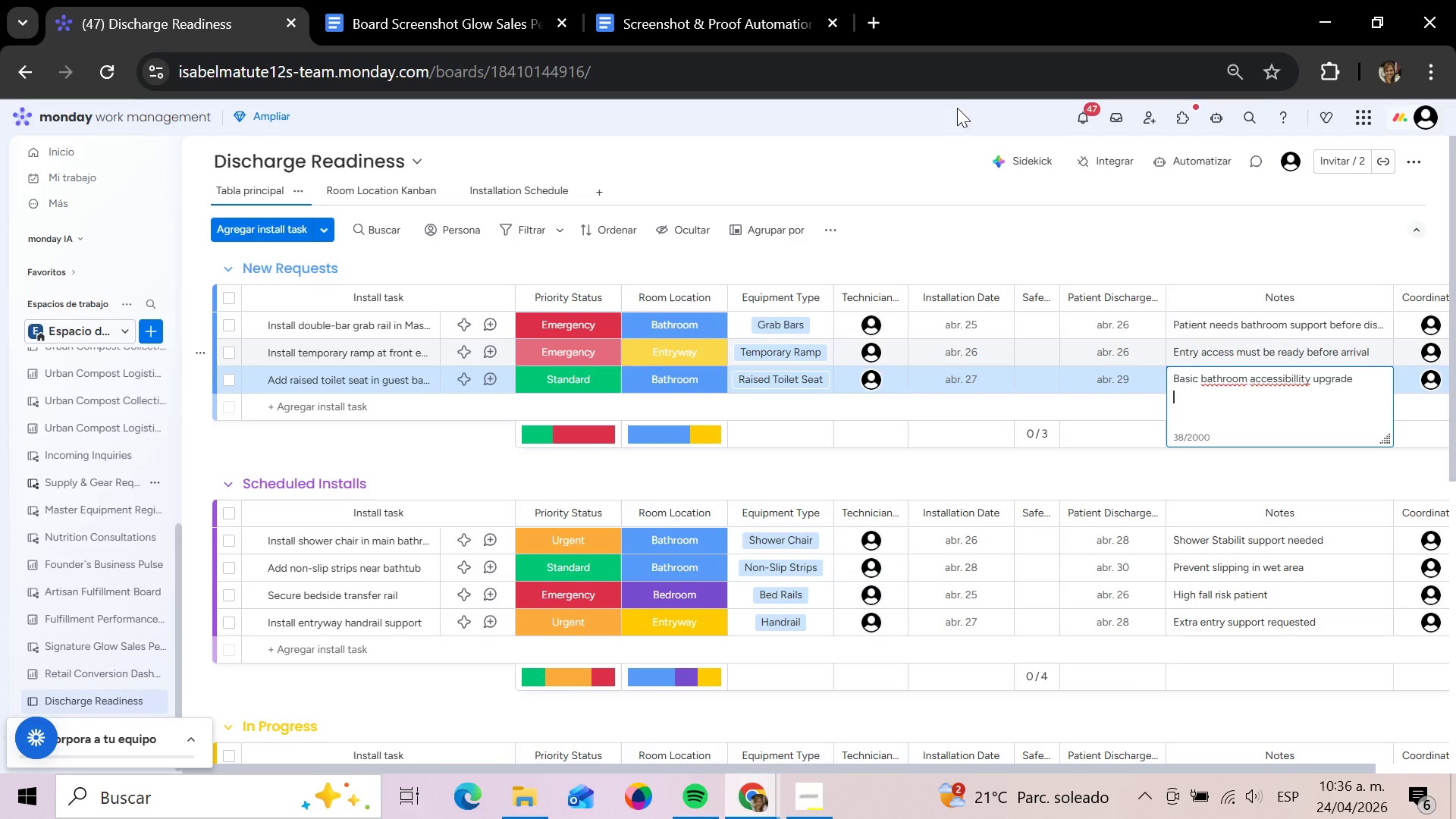 
left_click([1128, 265])
 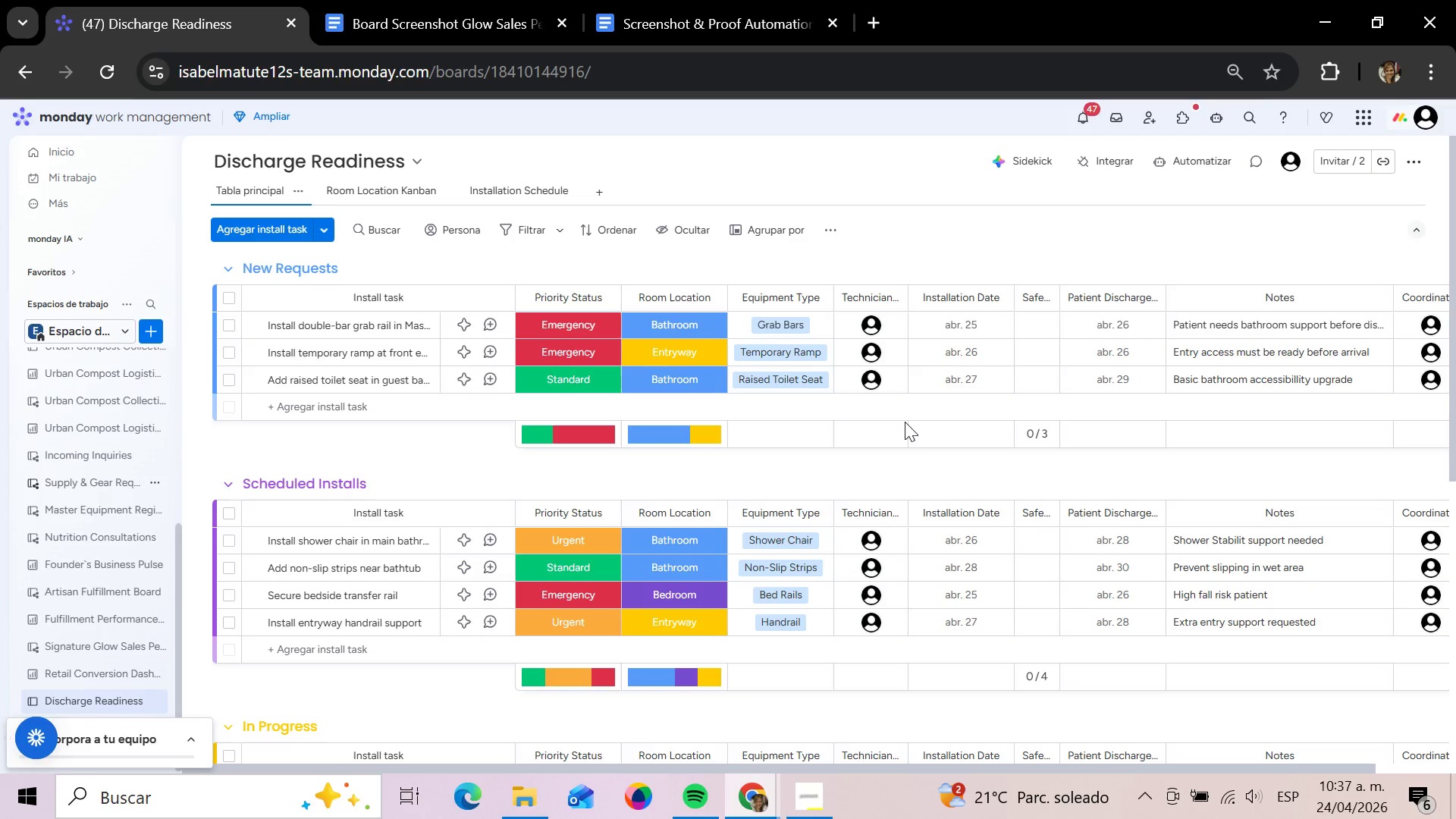 
wait(34.76)
 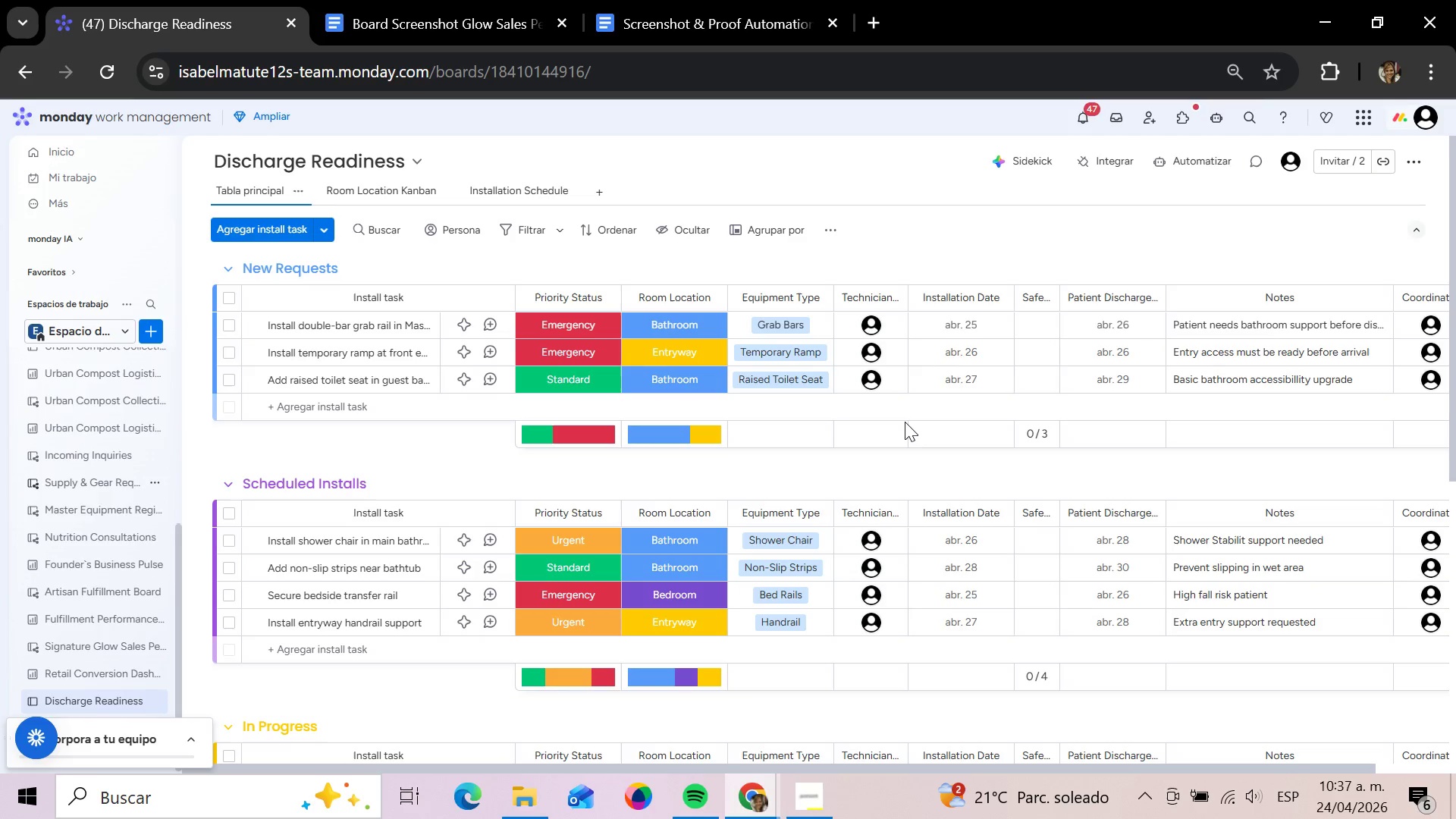 
mouse_move([358, 33])
 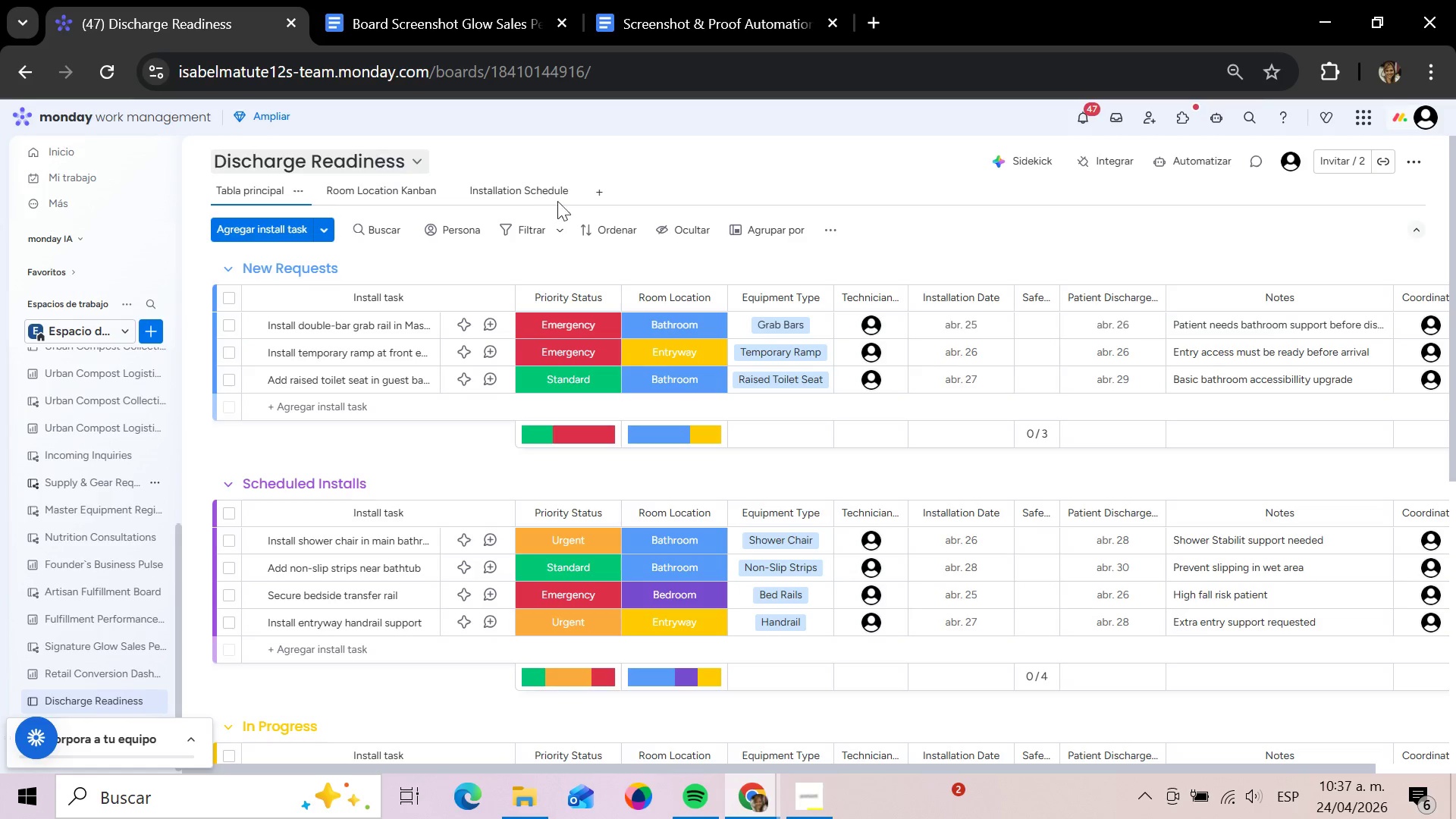 
wait(12.57)
 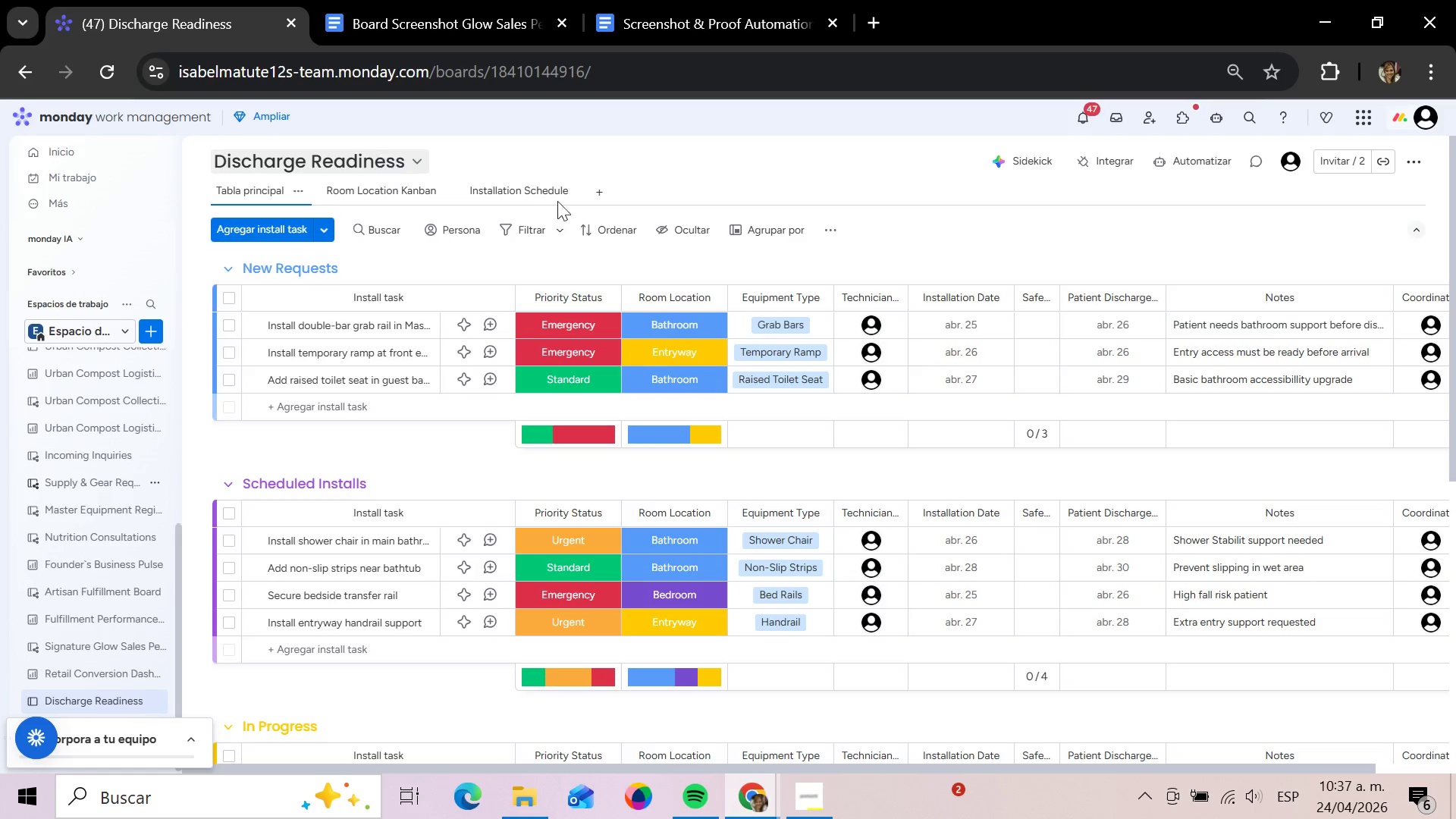 
left_click([1235, 81])
 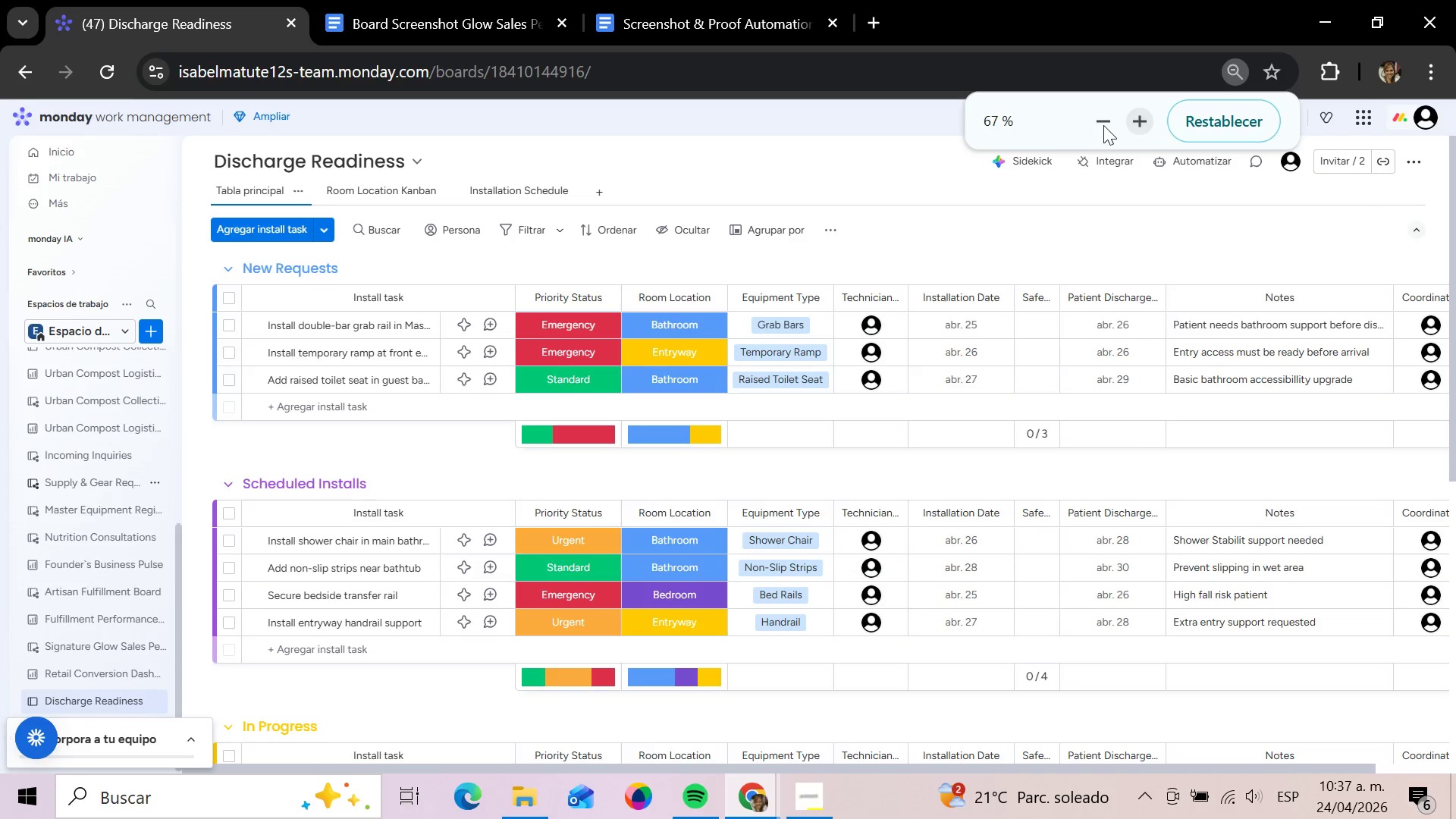 
left_click([1103, 125])
 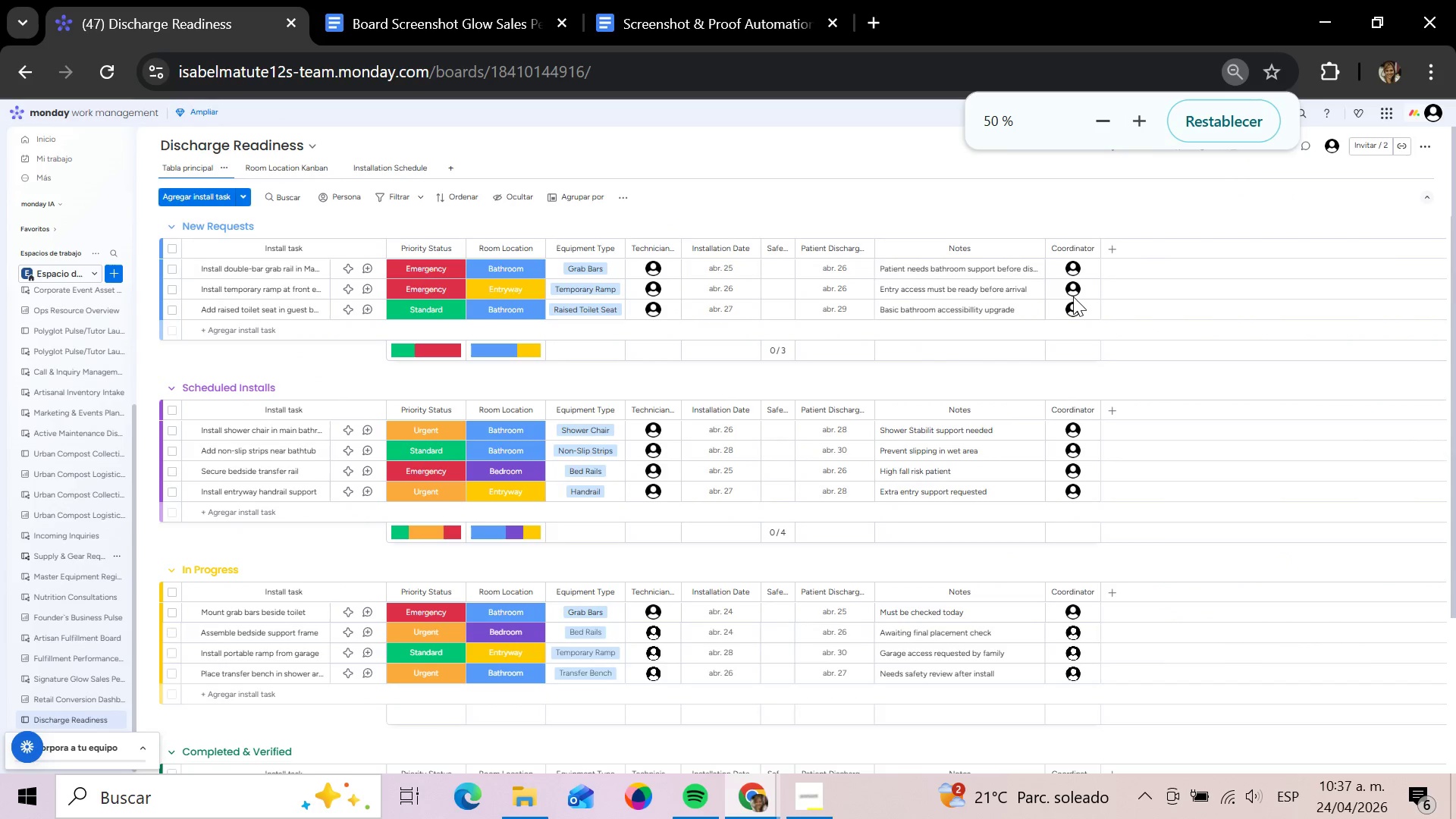 
wait(5.12)
 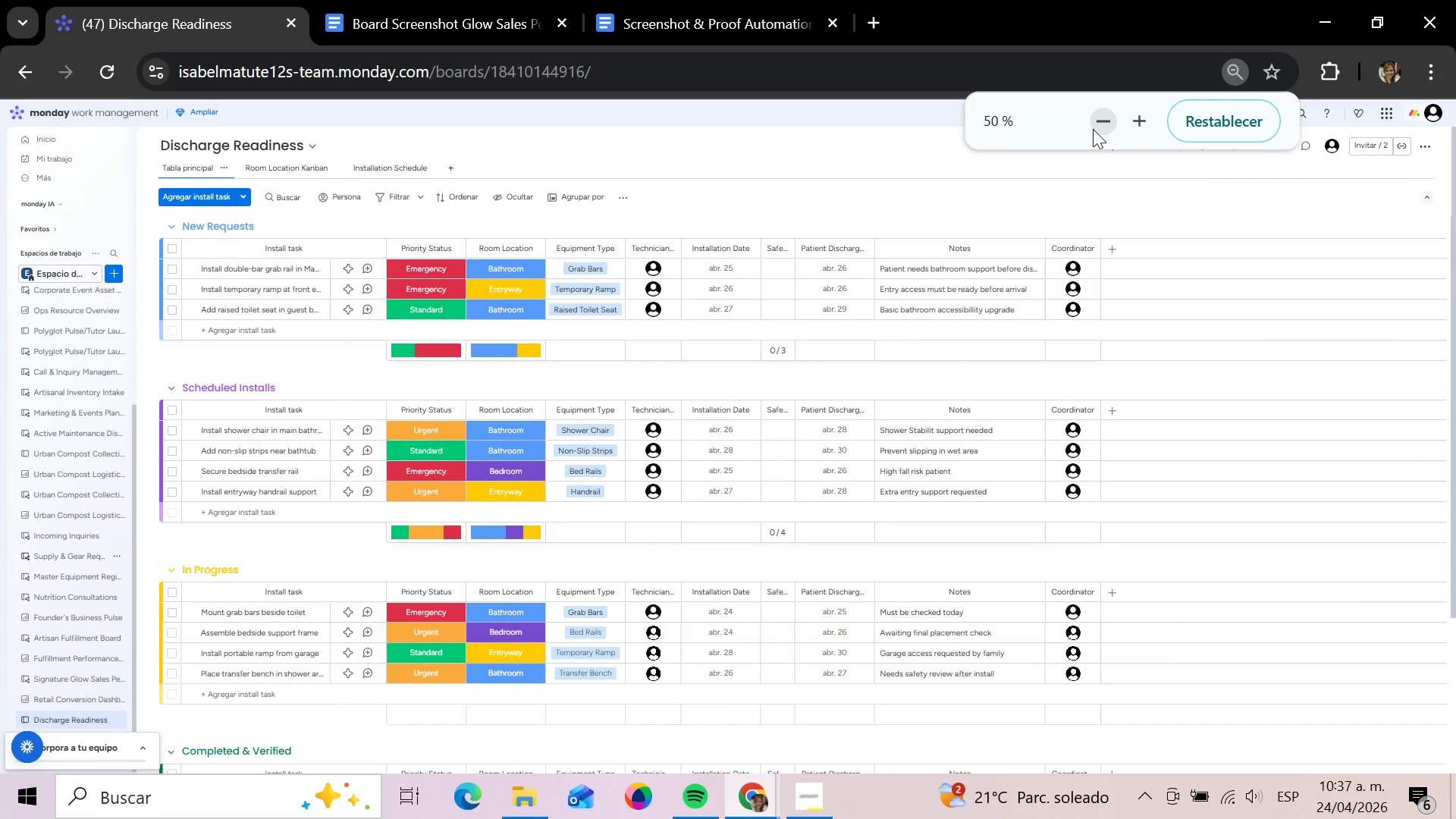 
left_click([1105, 117])
 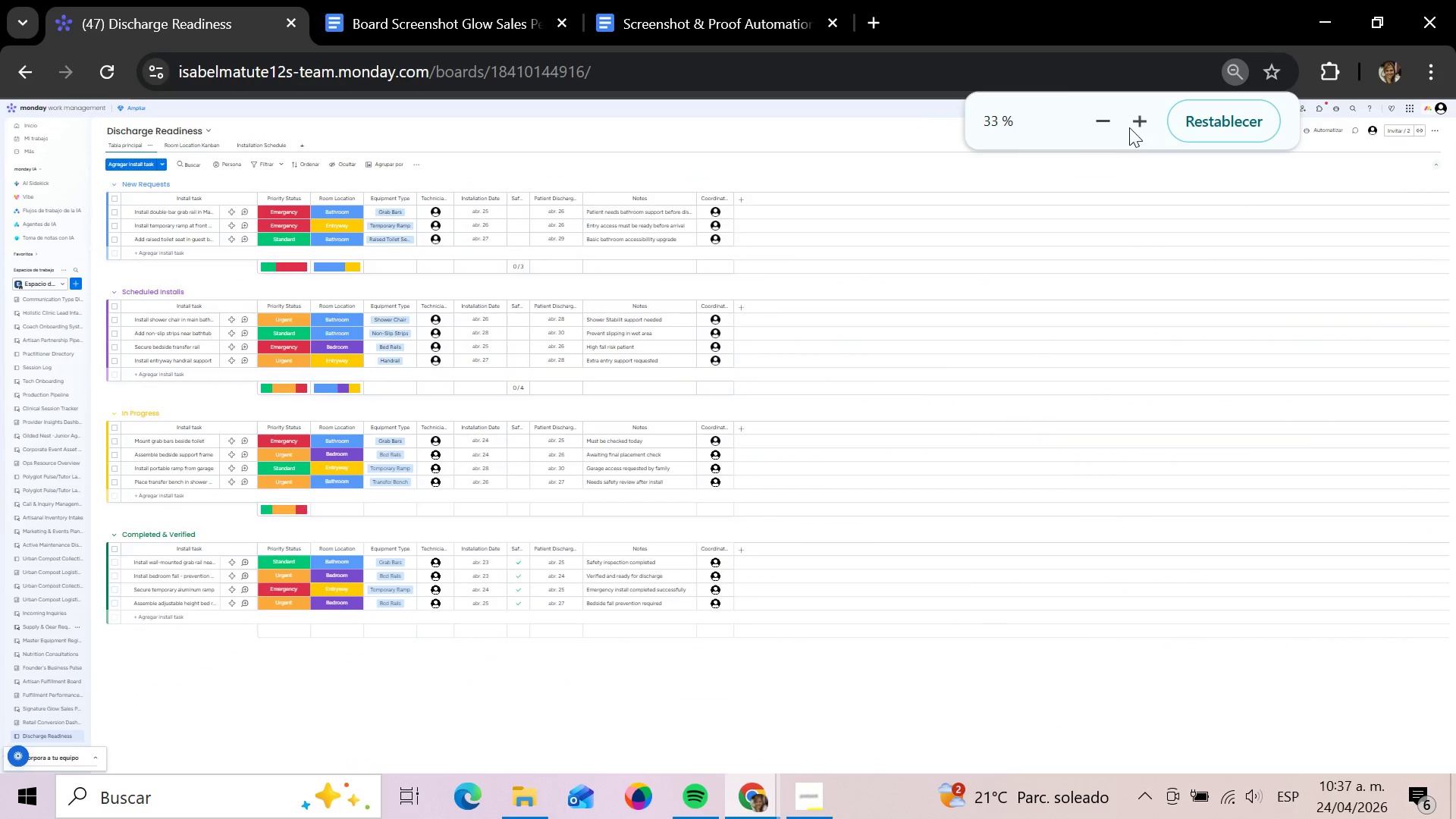 
left_click([1141, 124])
 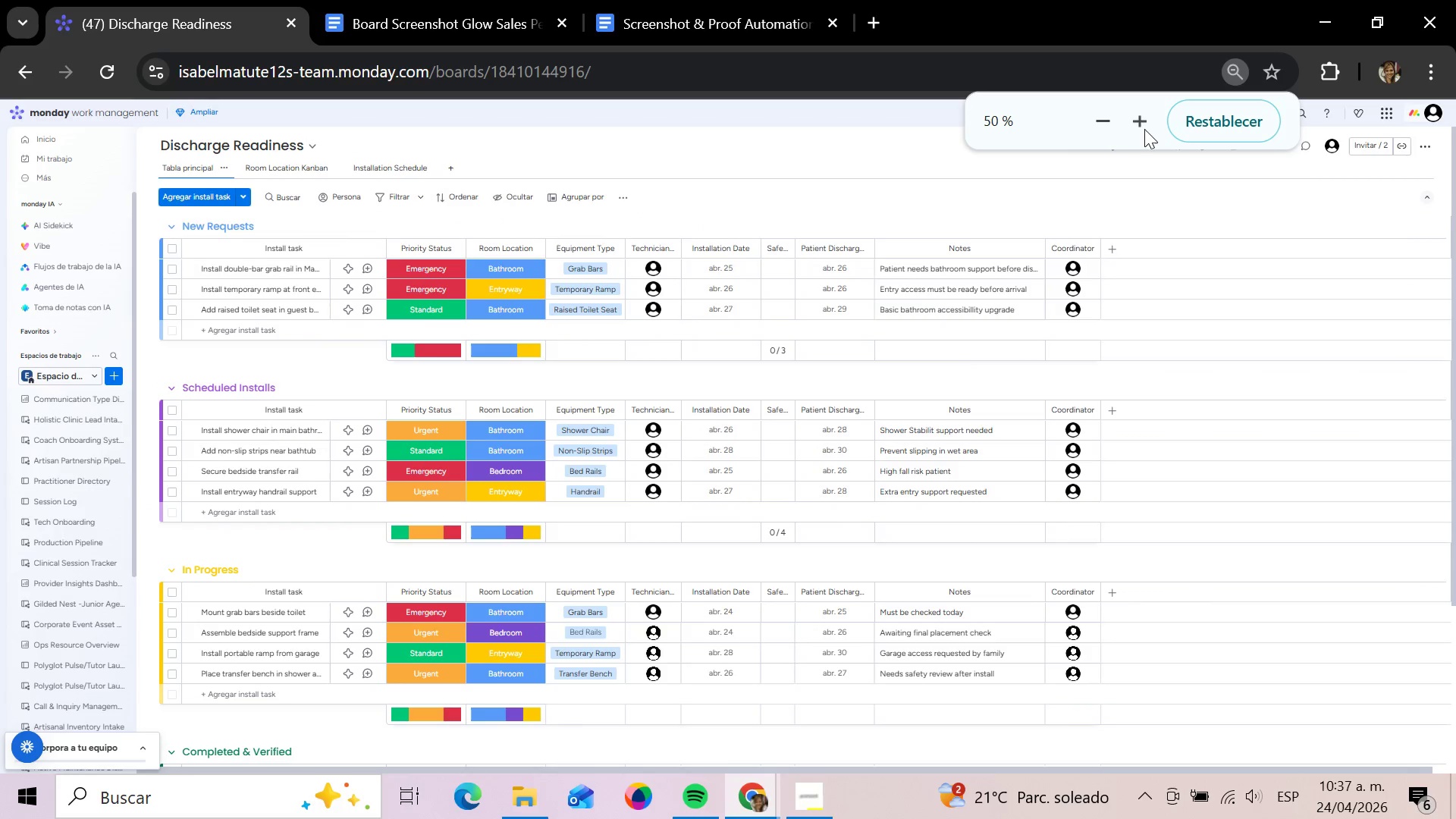 
left_click([1109, 119])
 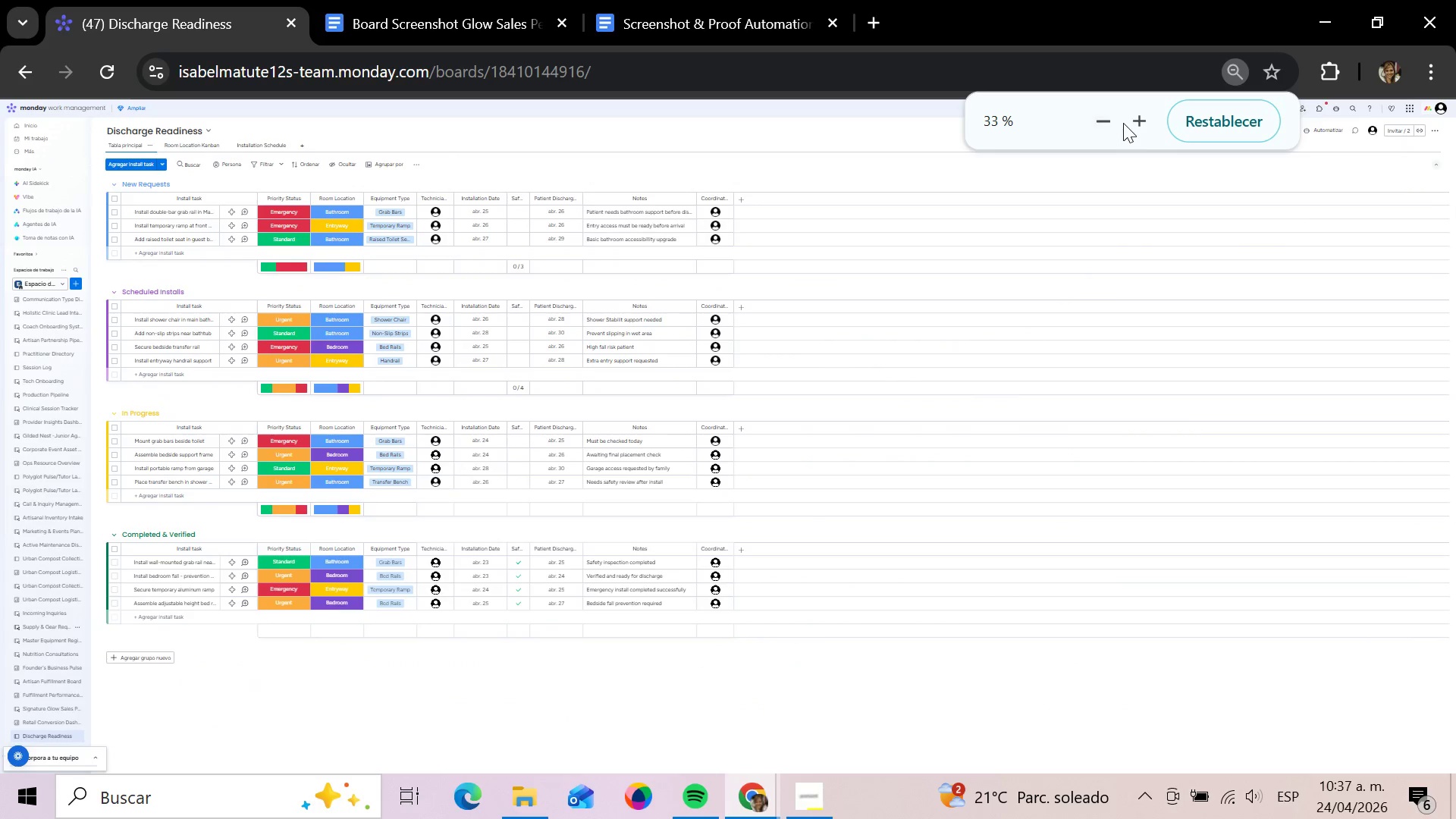 
left_click([1147, 120])
 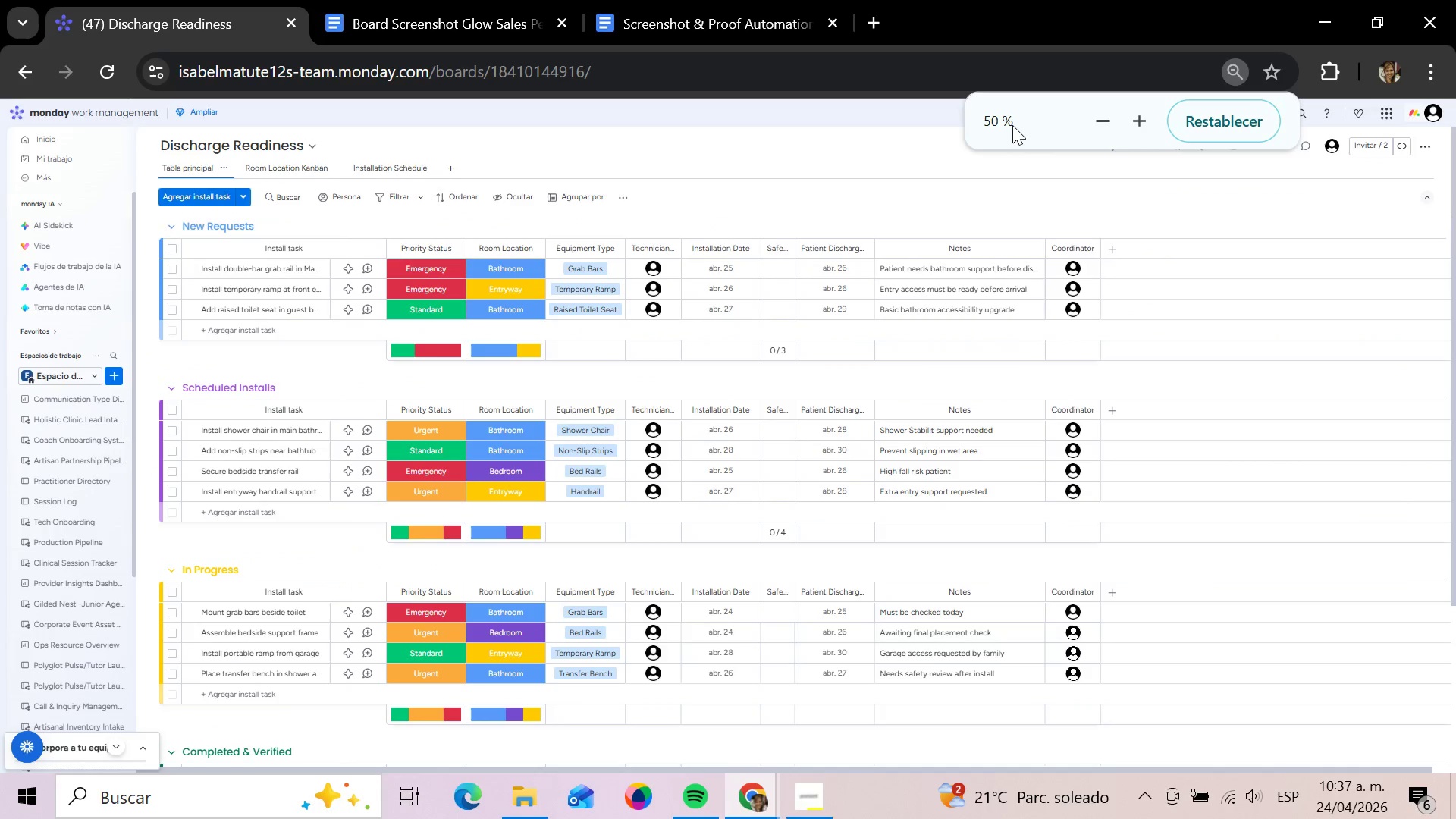 
left_click([1009, 124])
 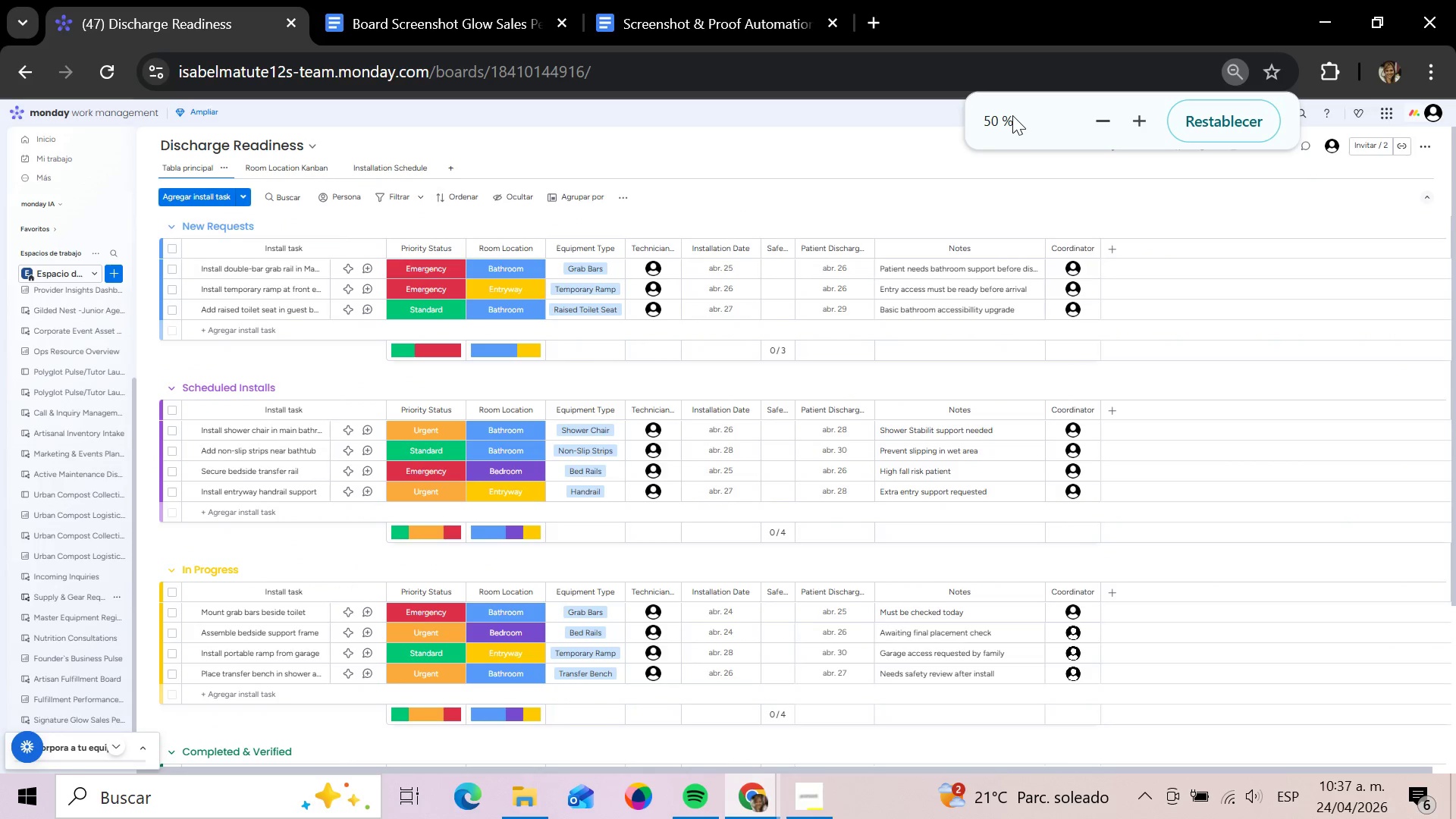 
left_click([999, 121])
 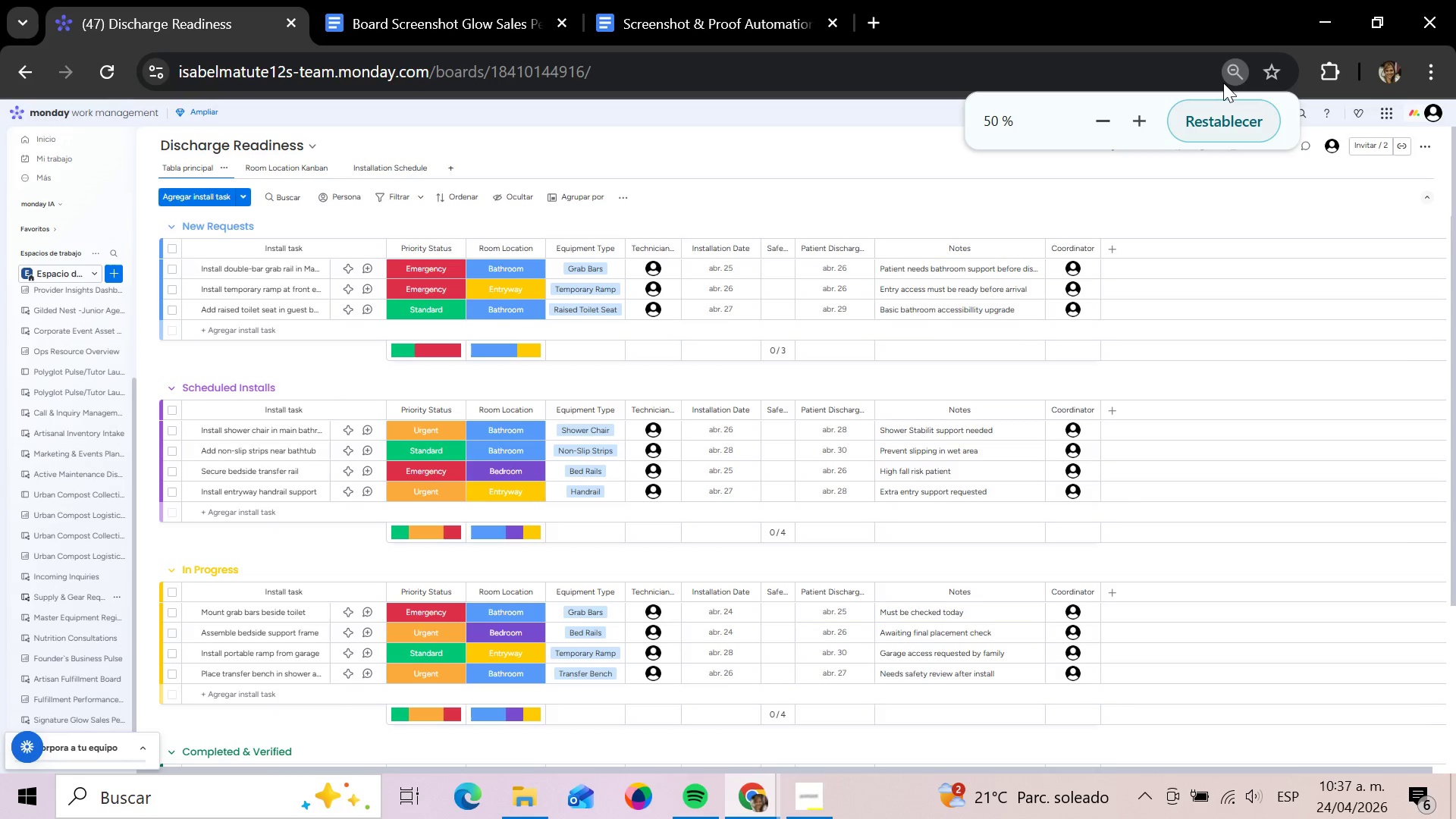 
left_click([1235, 72])
 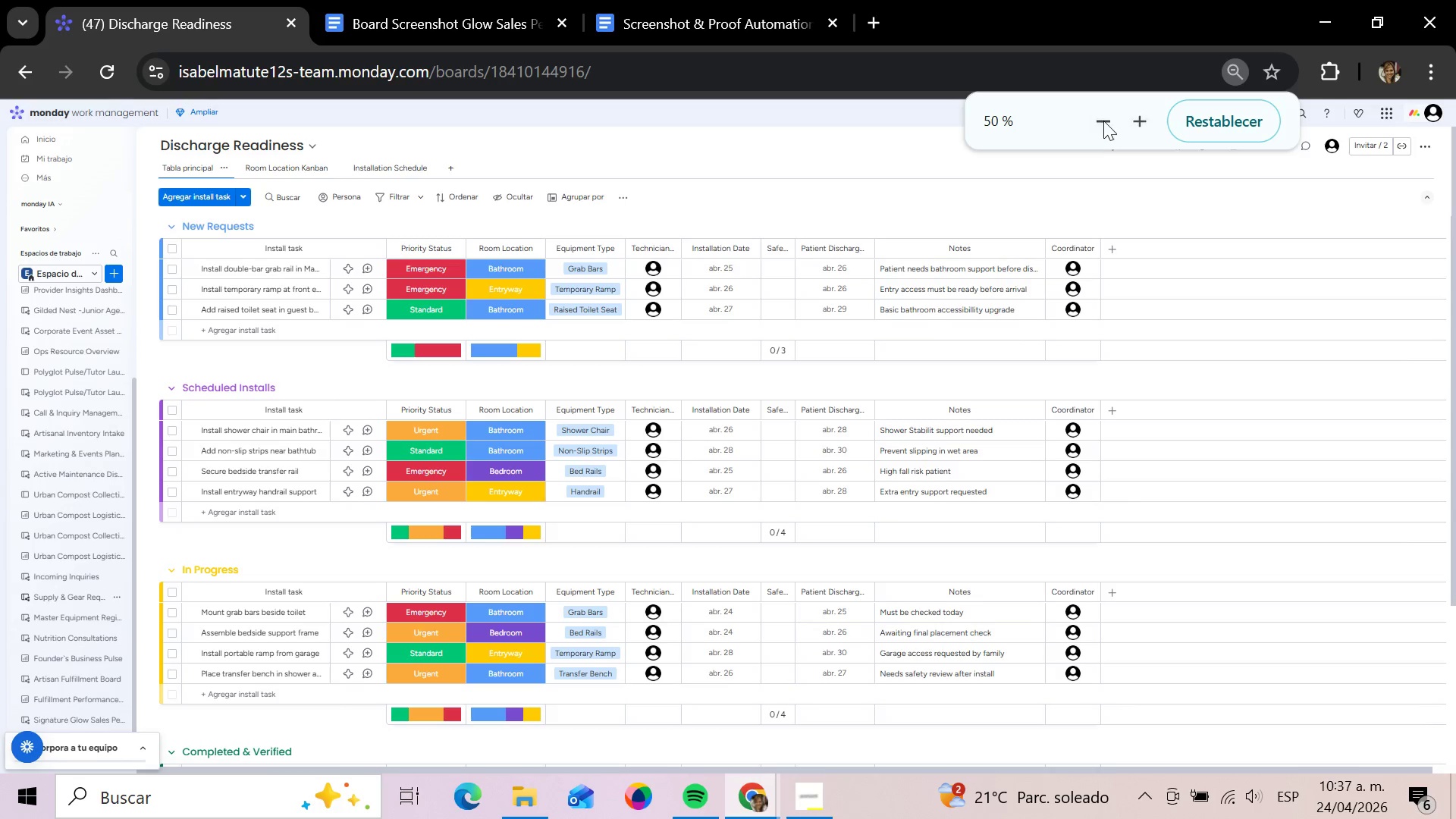 
left_click([1103, 121])
 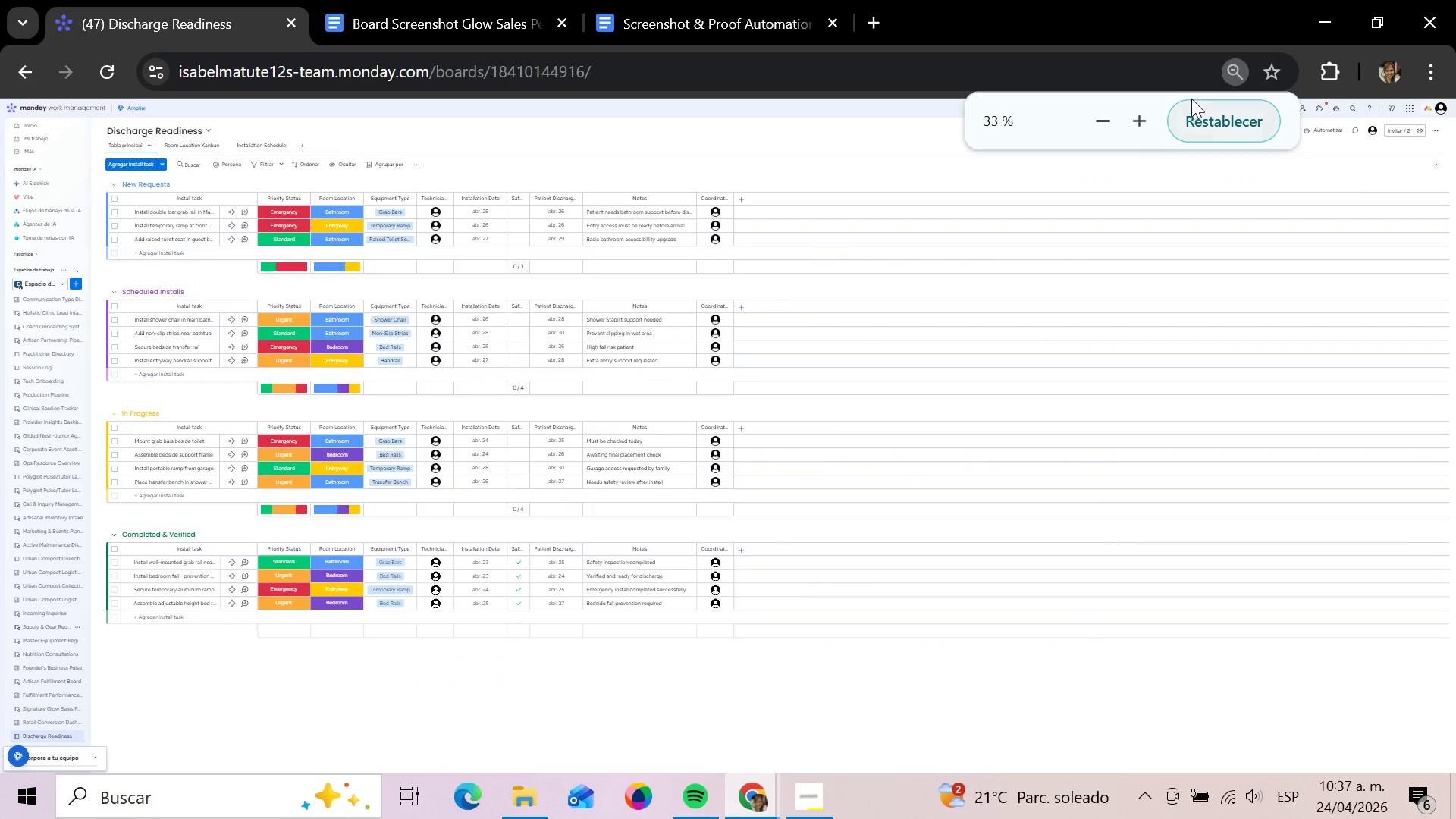 
left_click([1141, 118])
 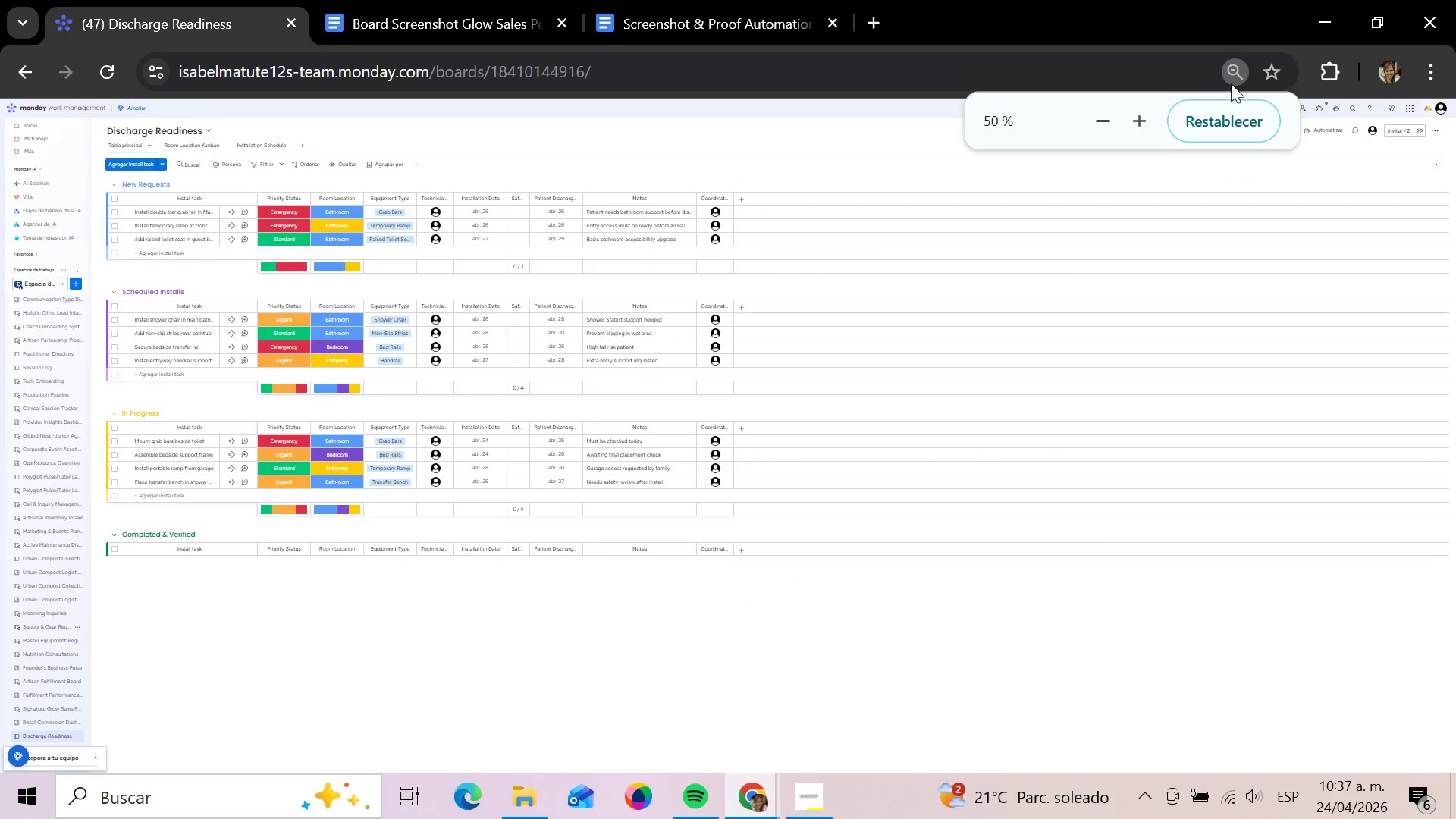 
mouse_move([1218, 81])
 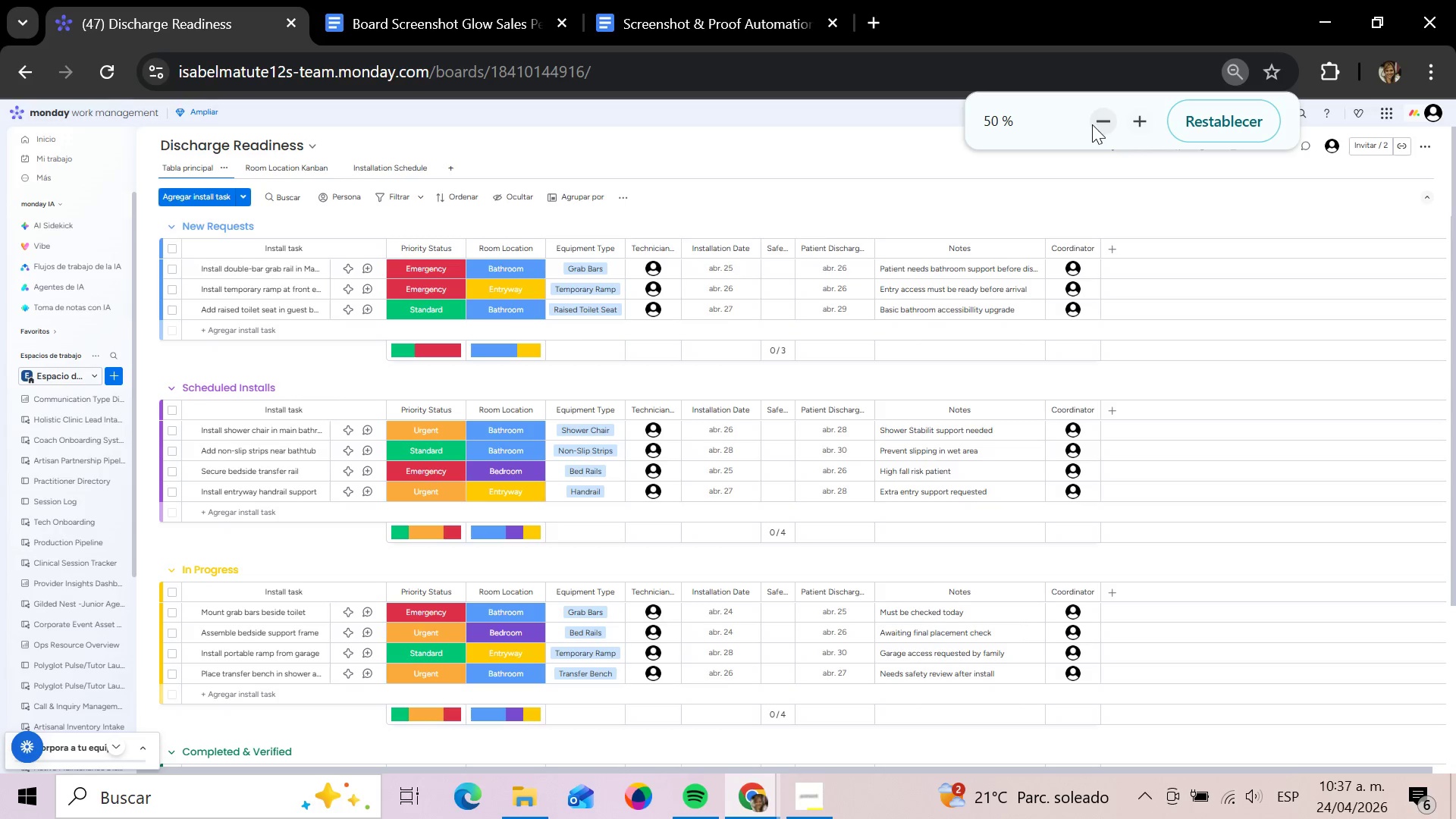 
left_click([1092, 124])
 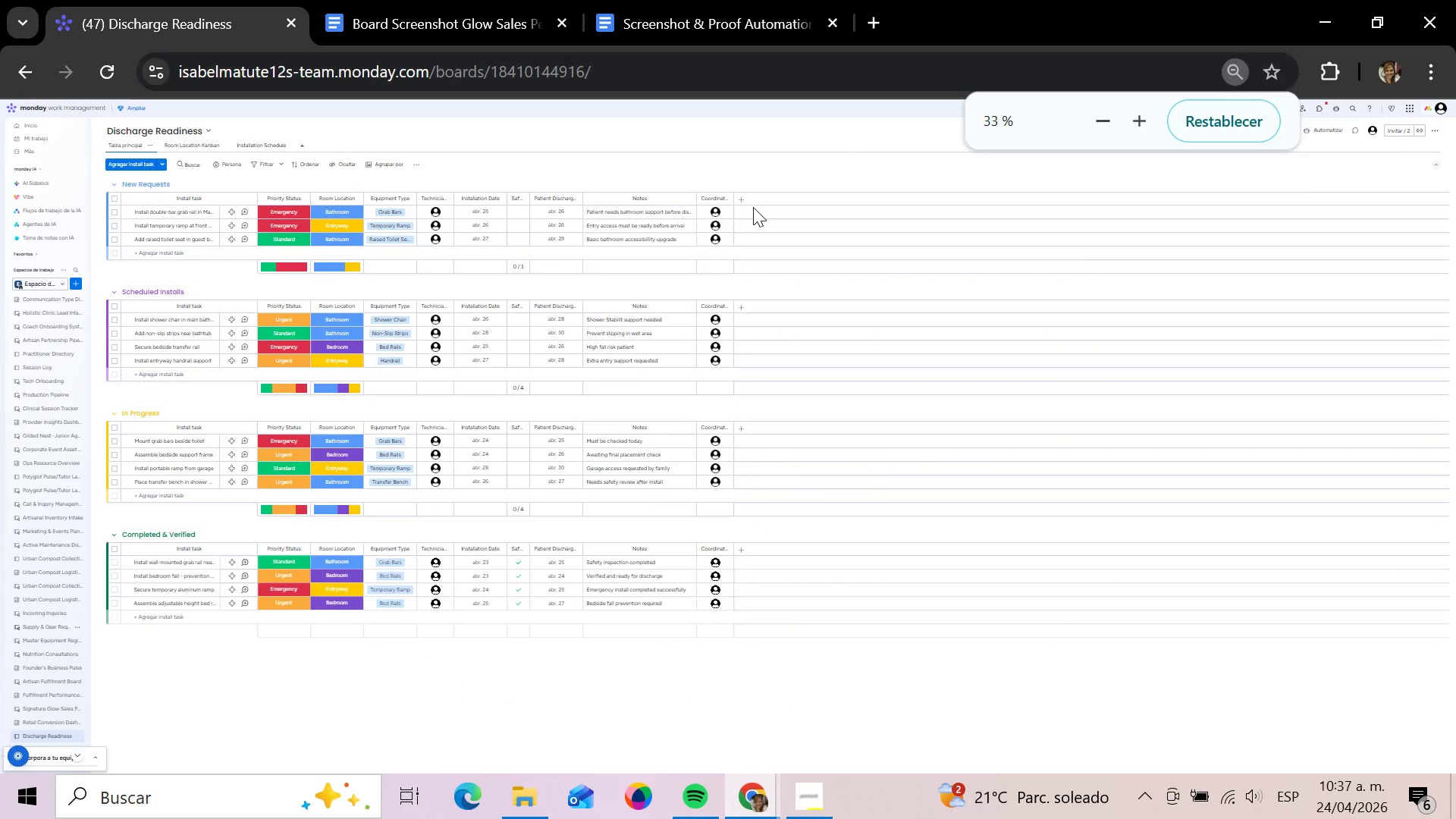 
key(Meta+Shift+S)
 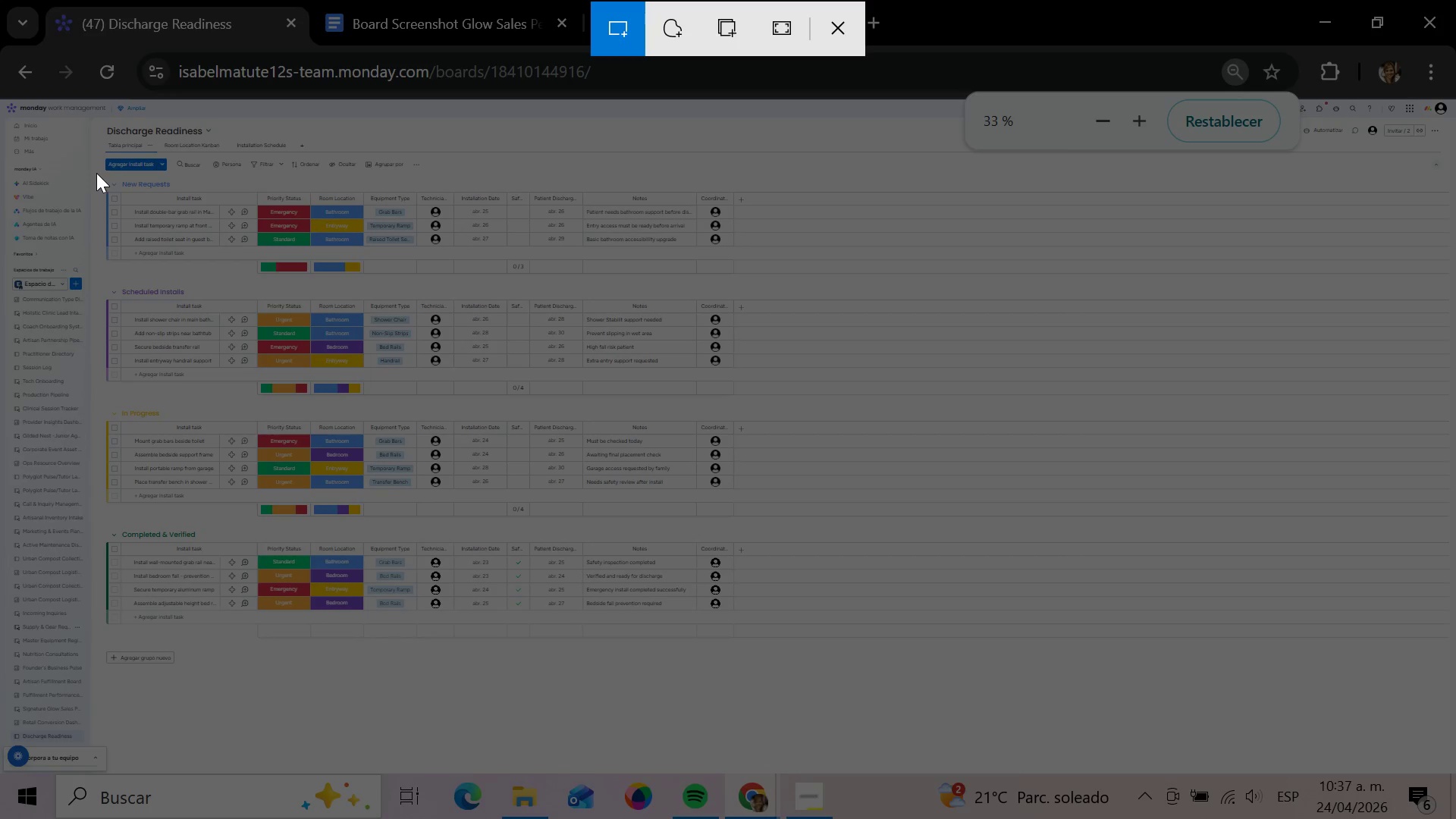 
left_click_drag(start_coordinate=[100, 171], to_coordinate=[121, 186])
 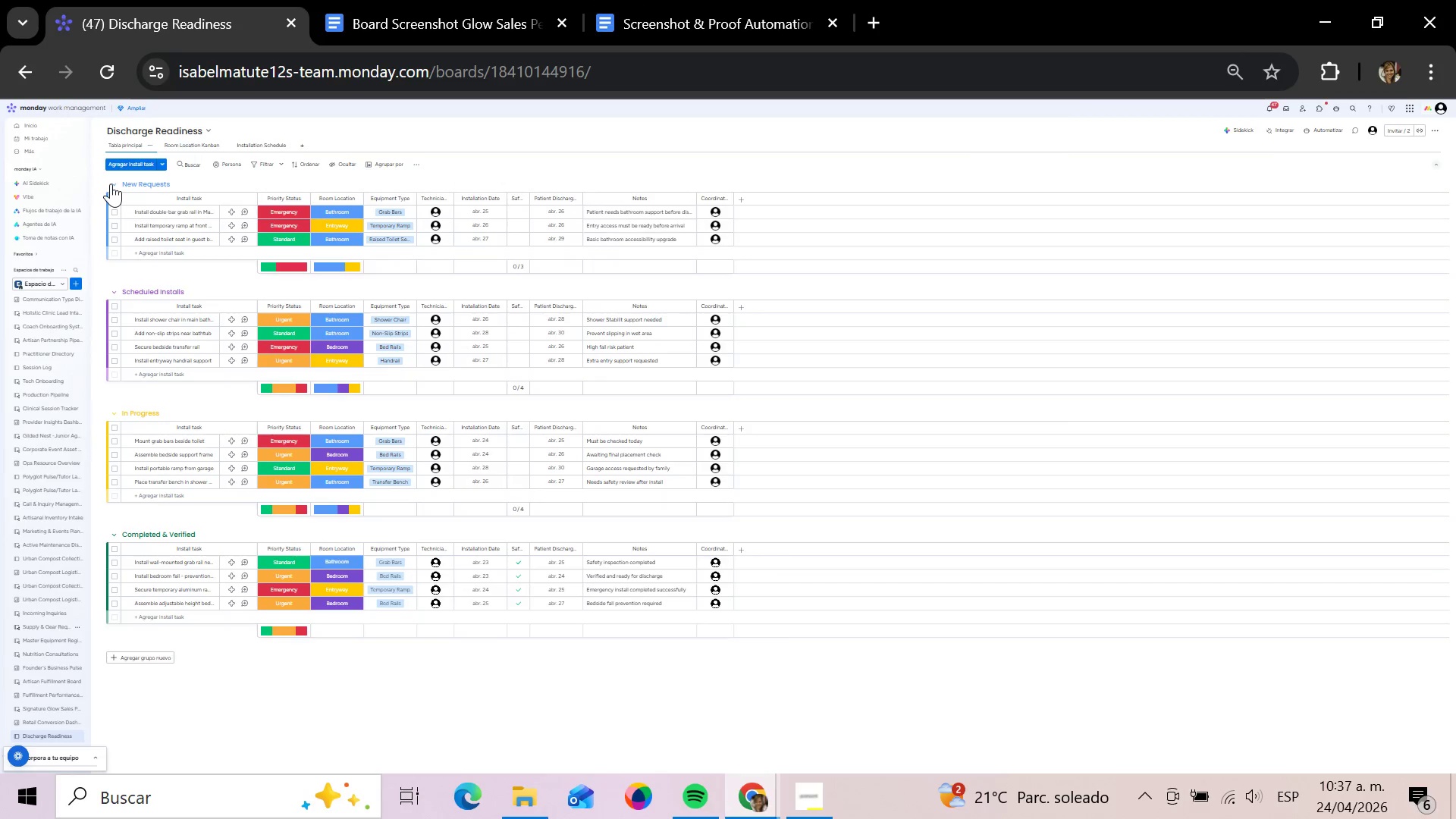 
key(Meta+Shift+S)
 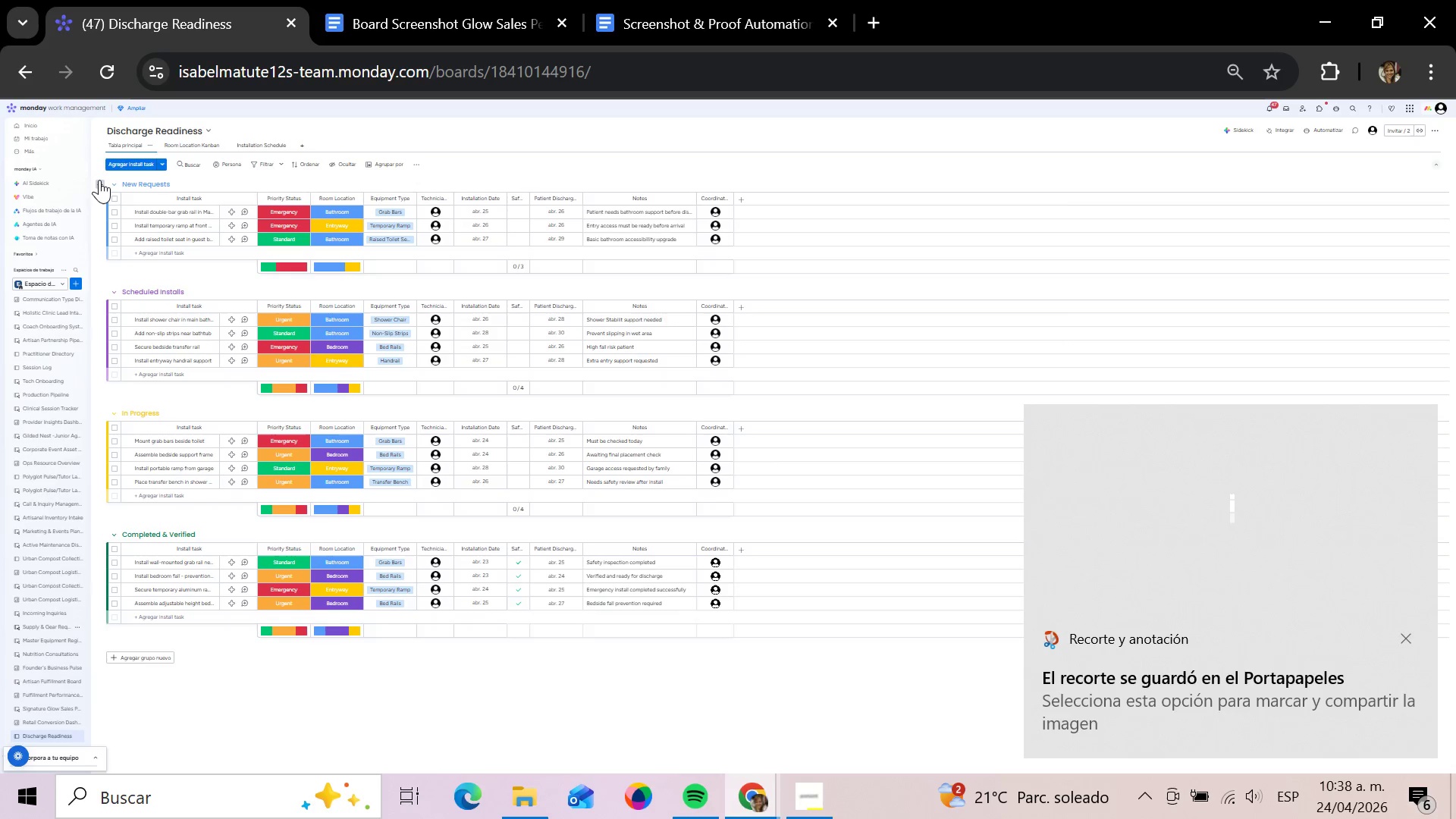 
key(Meta+Shift+S)
 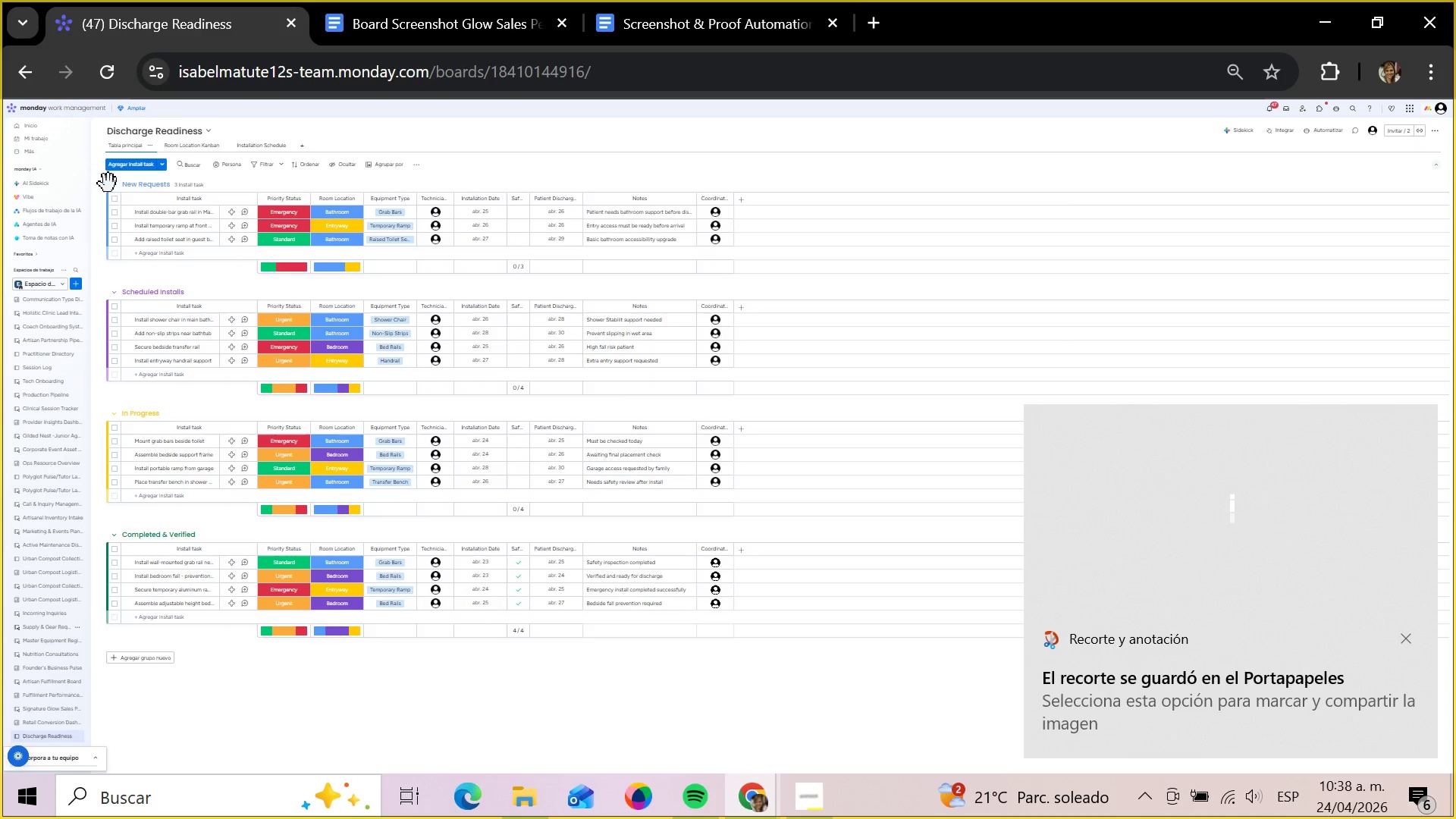 
key(Meta+Shift+ShiftLeft)
 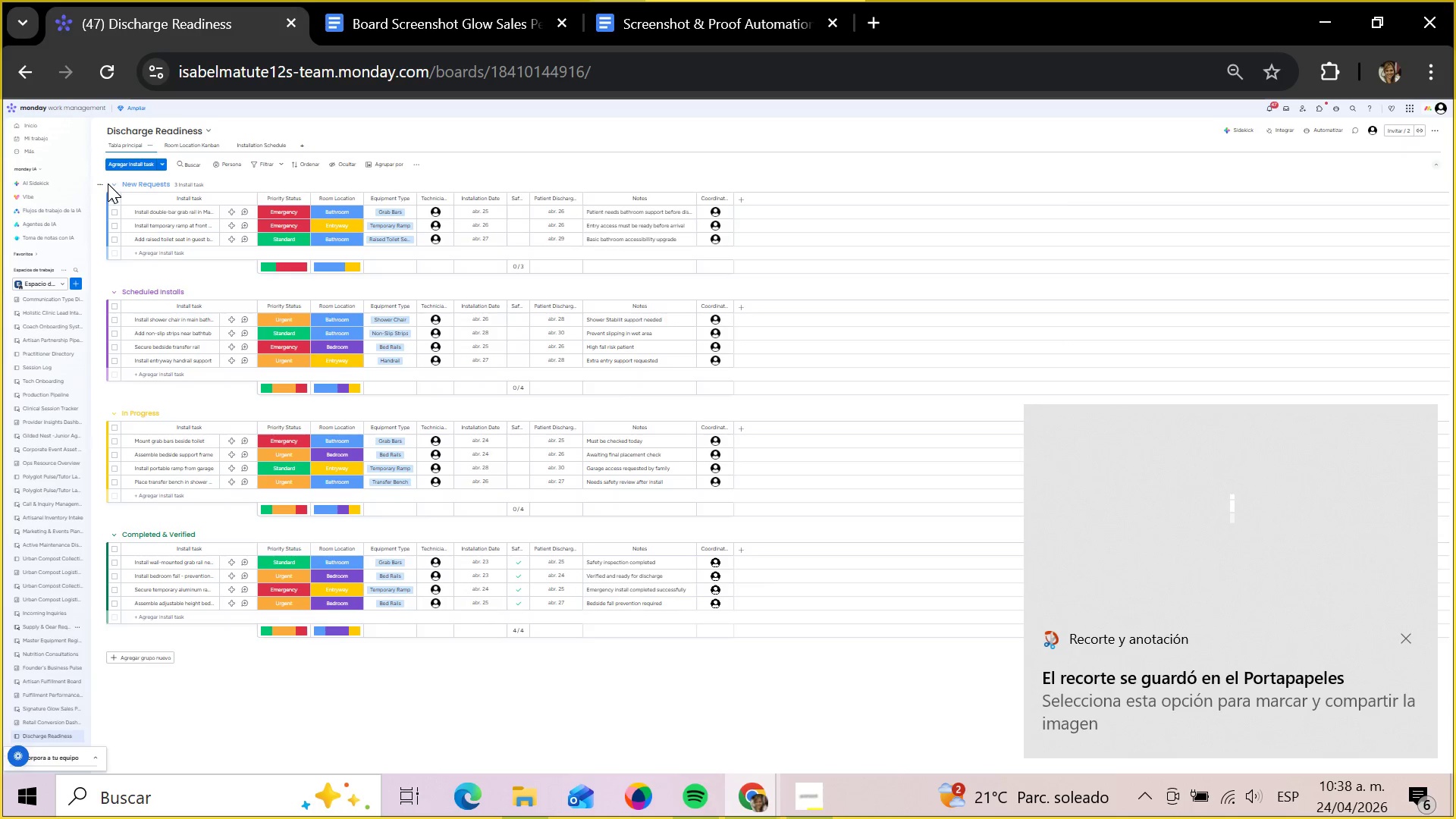 
key(Meta+Shift+ShiftLeft)
 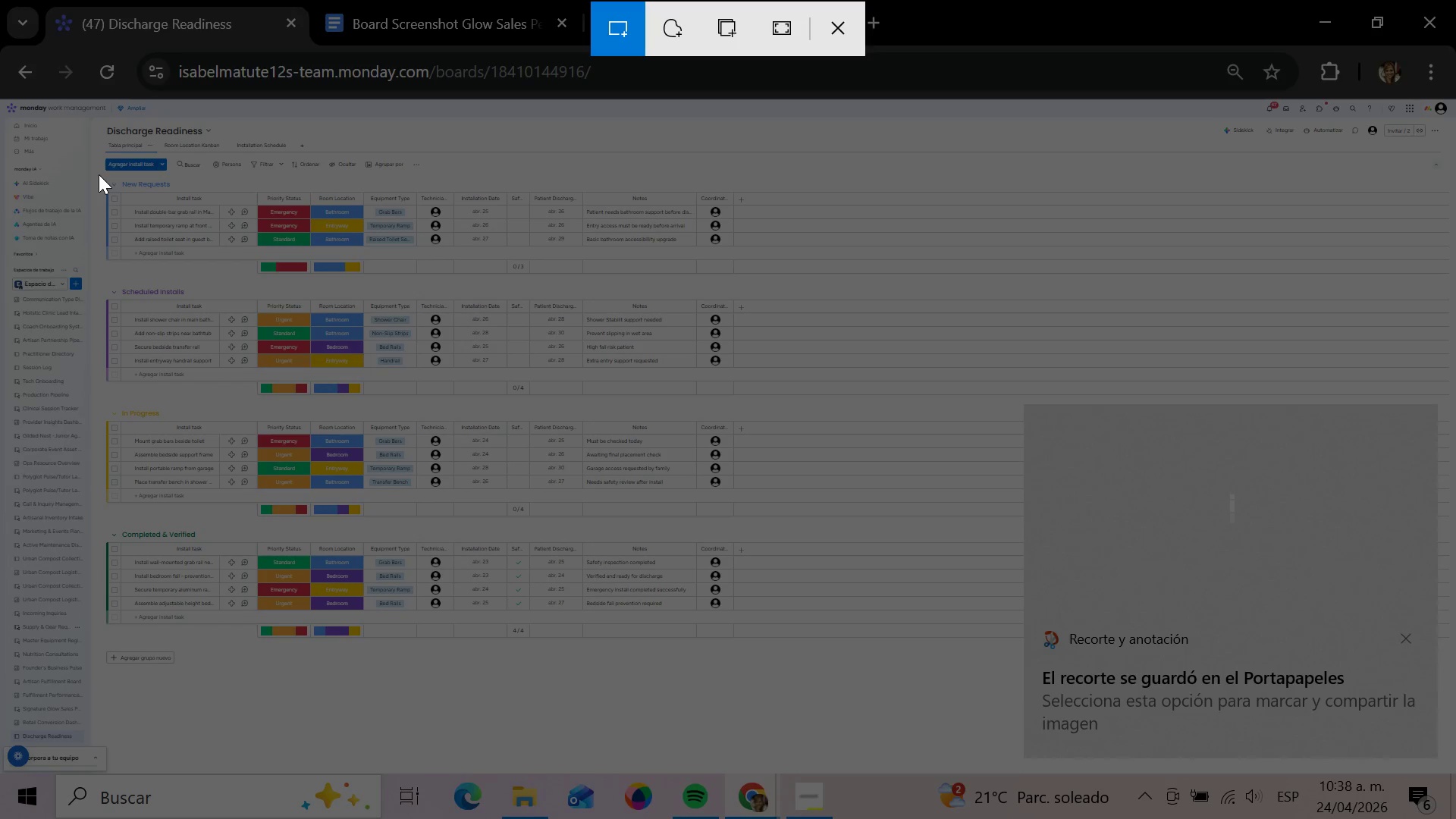 
left_click_drag(start_coordinate=[99, 174], to_coordinate=[733, 631])
 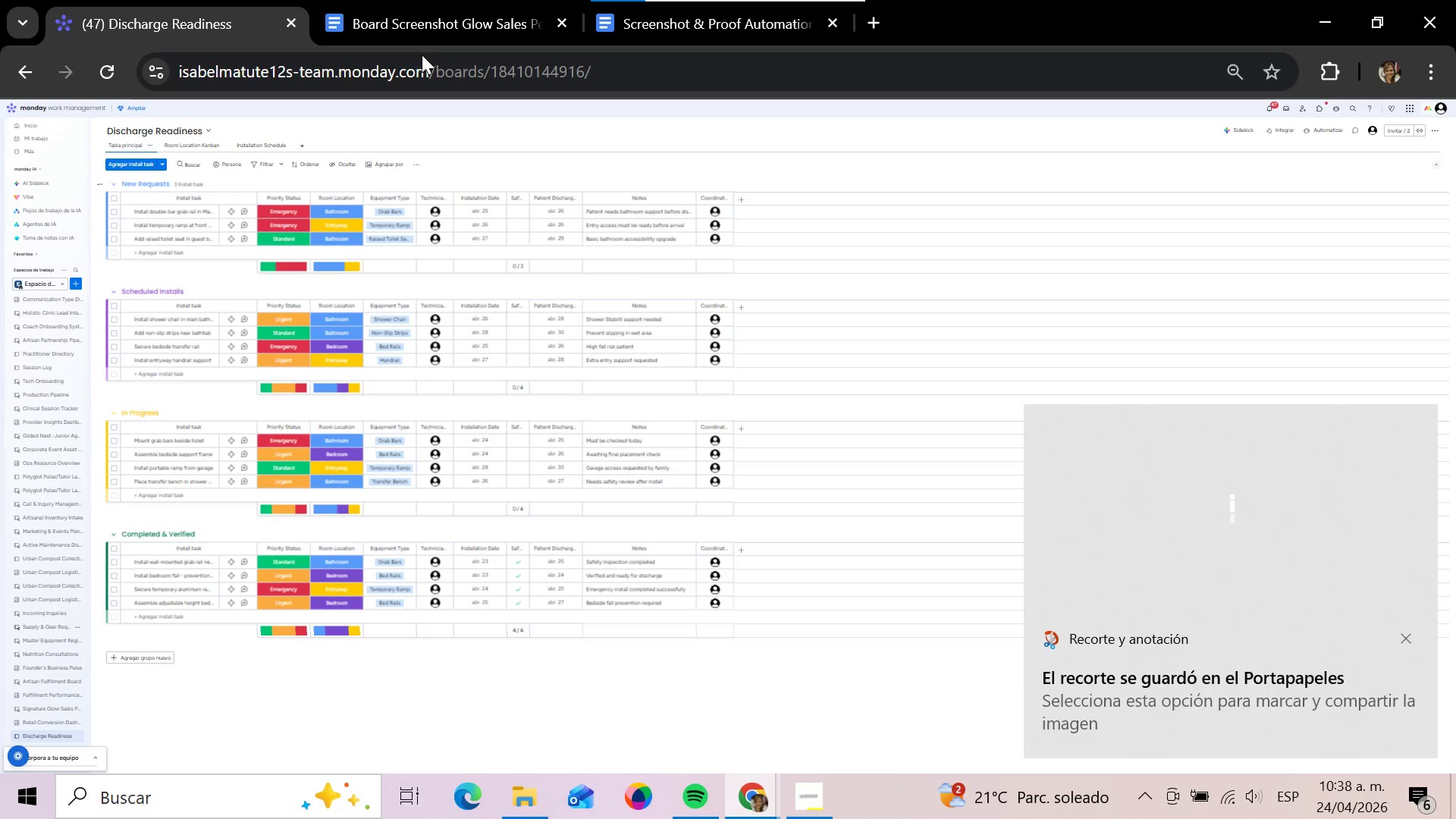 
left_click([422, 29])
 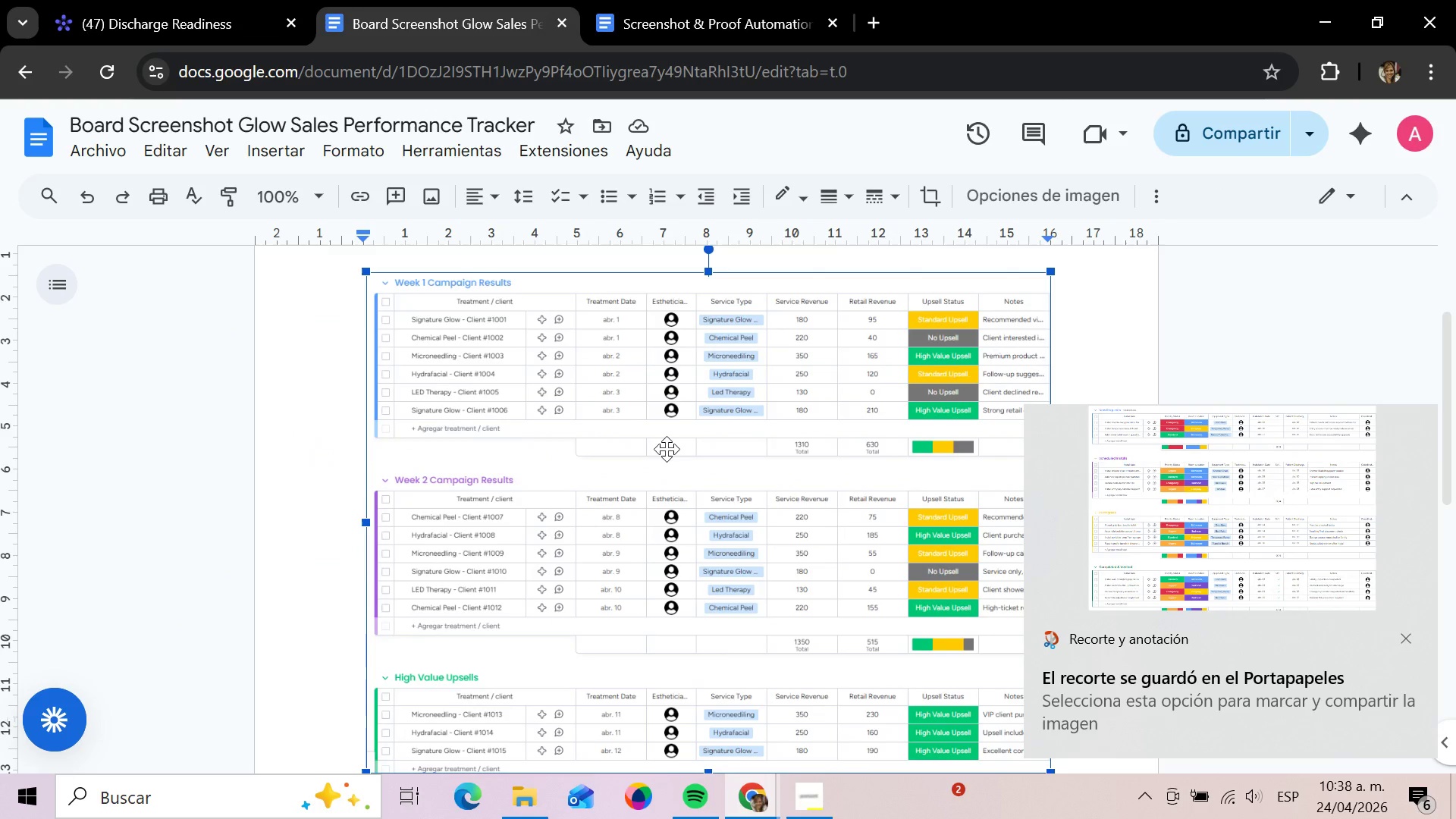 
key(Backspace)
 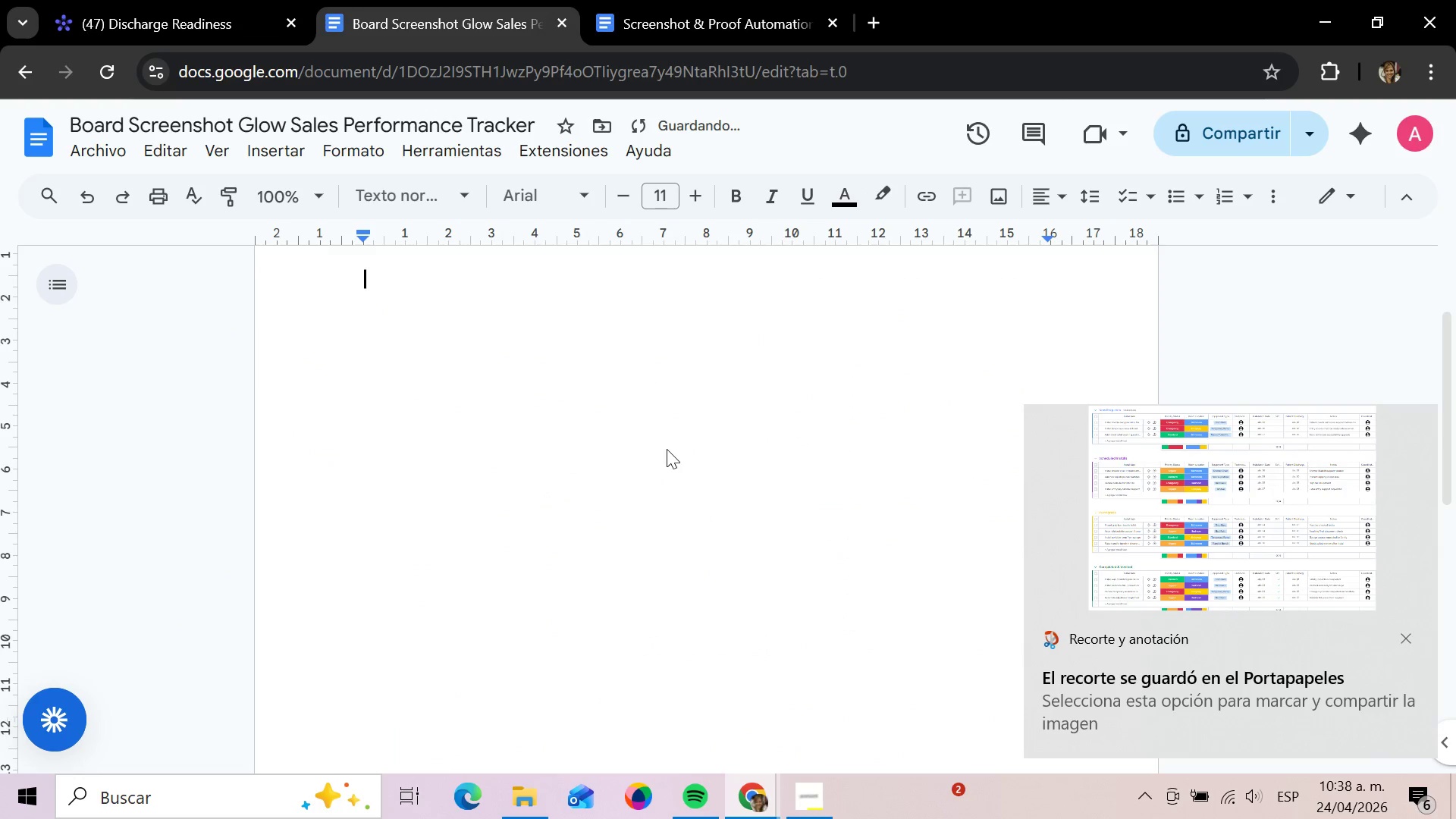 
key(Control+V)
 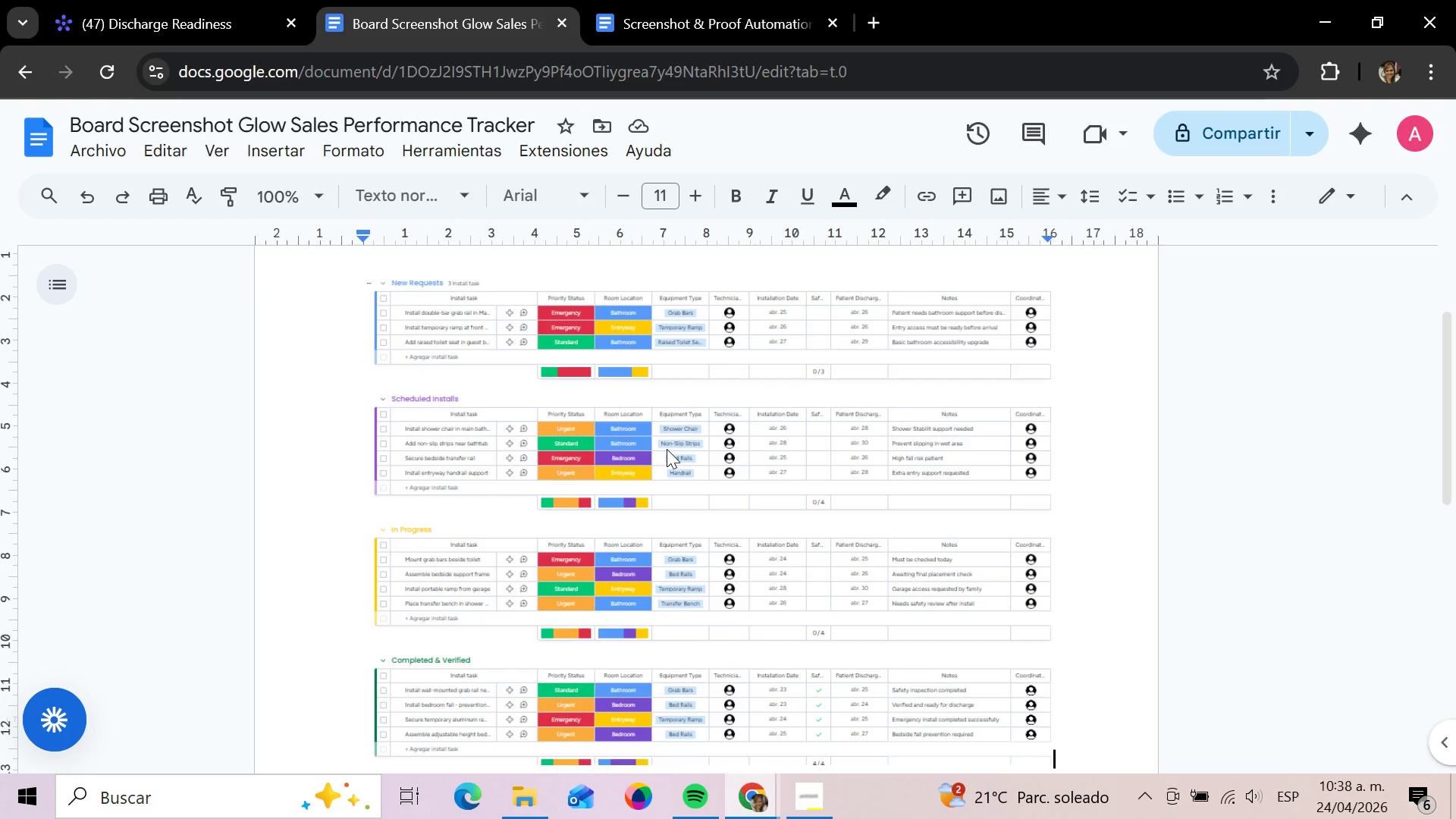 
wait(12.5)
 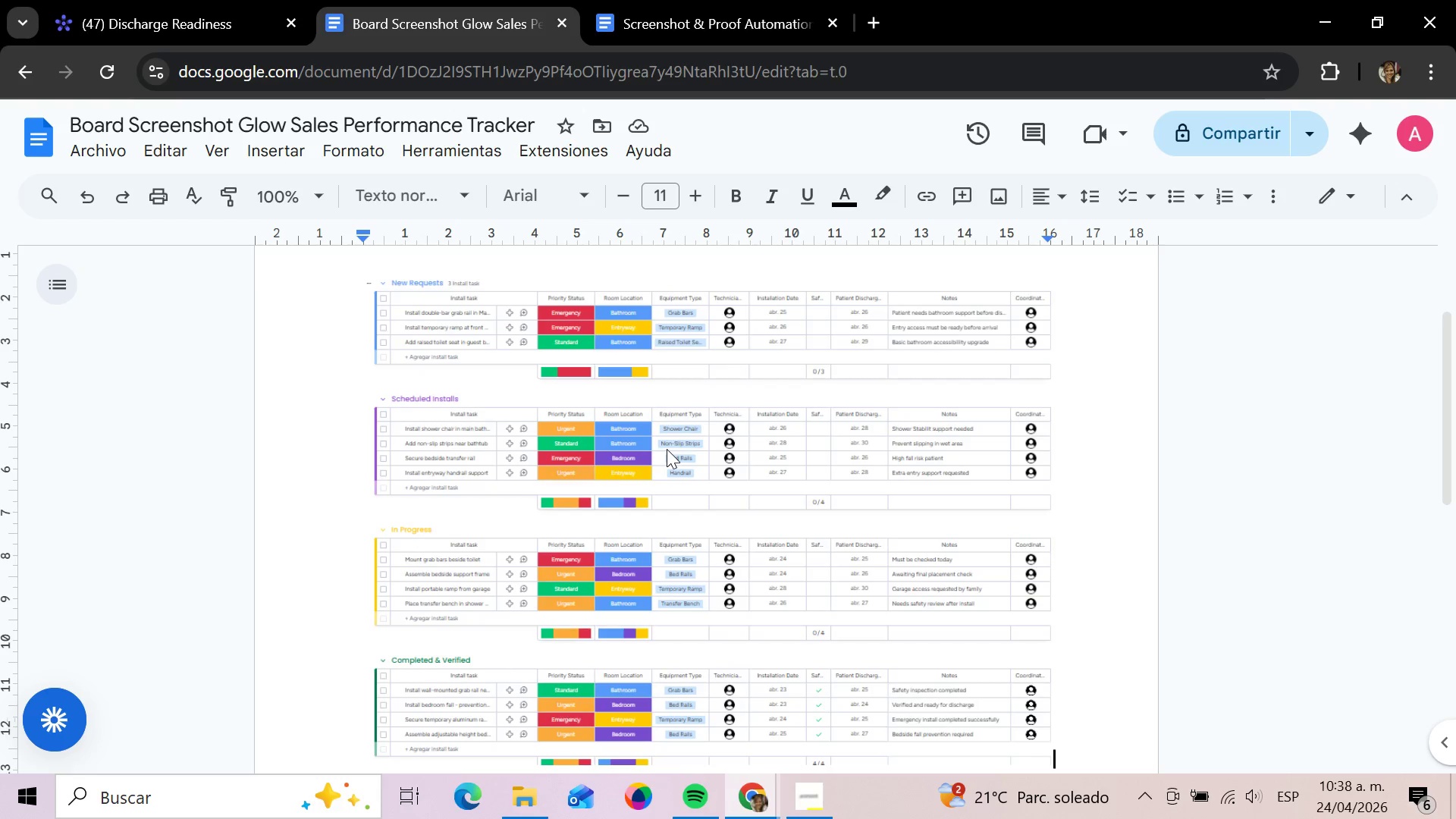 
left_click([485, 127])
 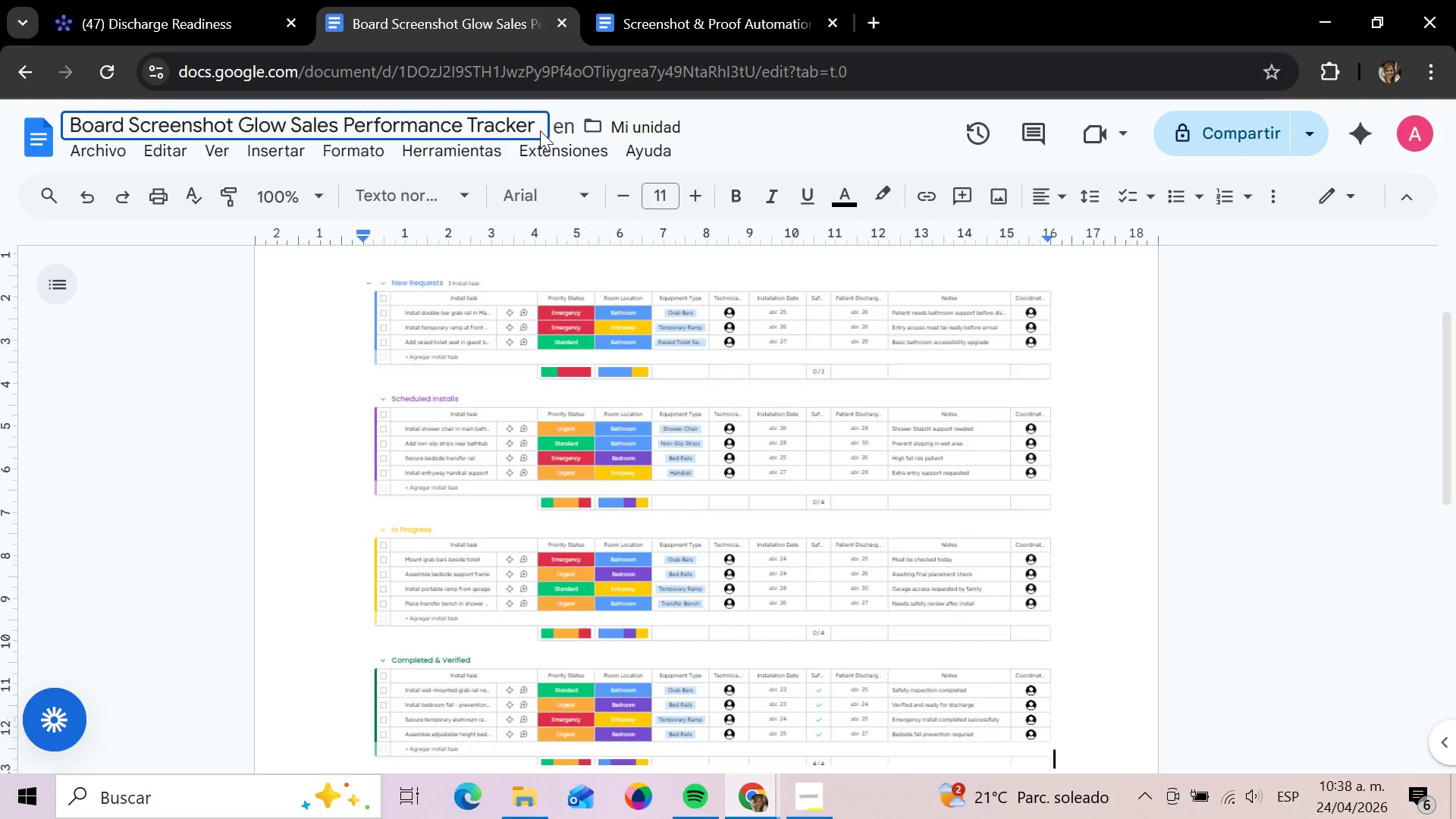 
wait(7.84)
 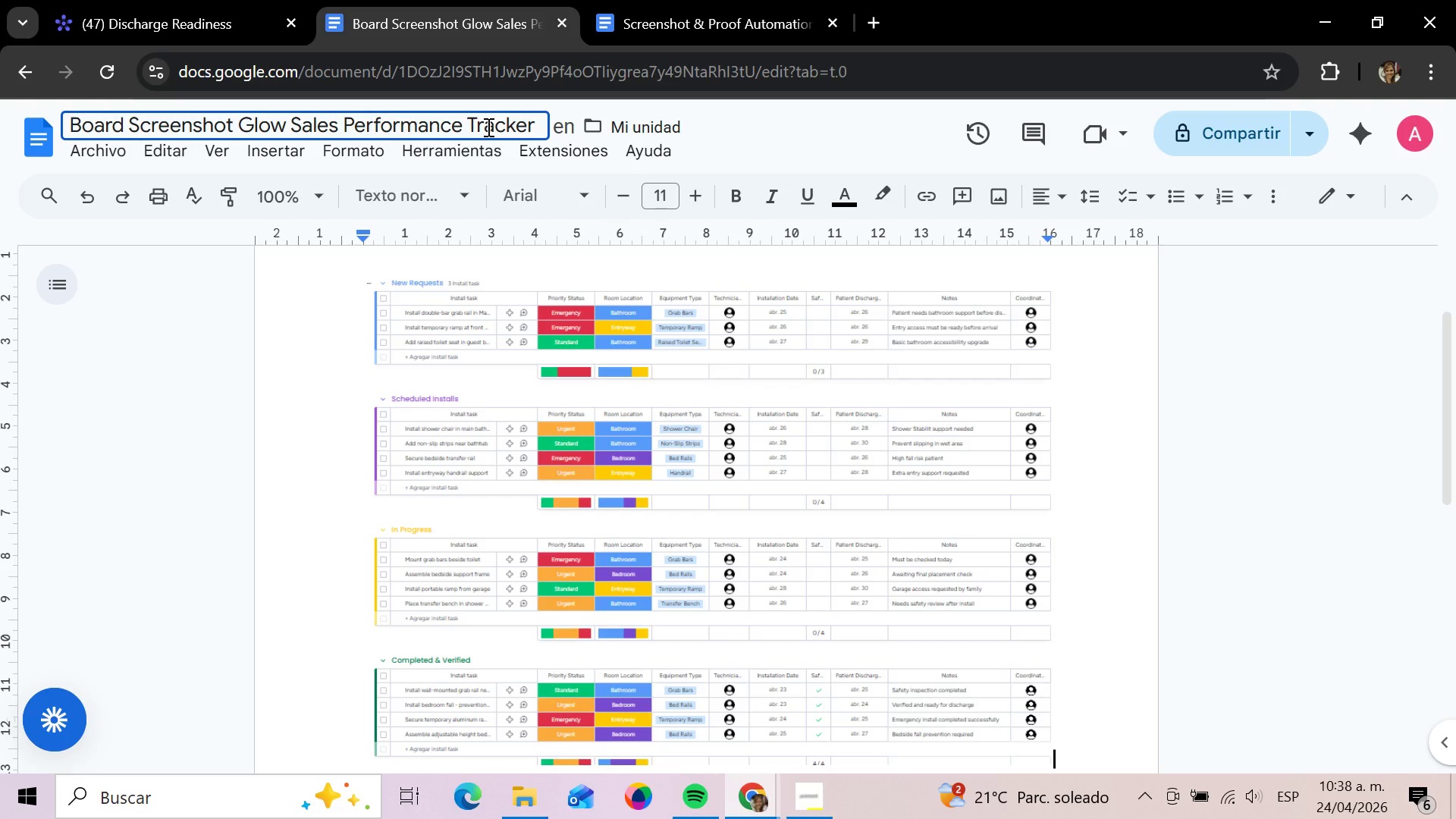 
left_click([533, 127])
 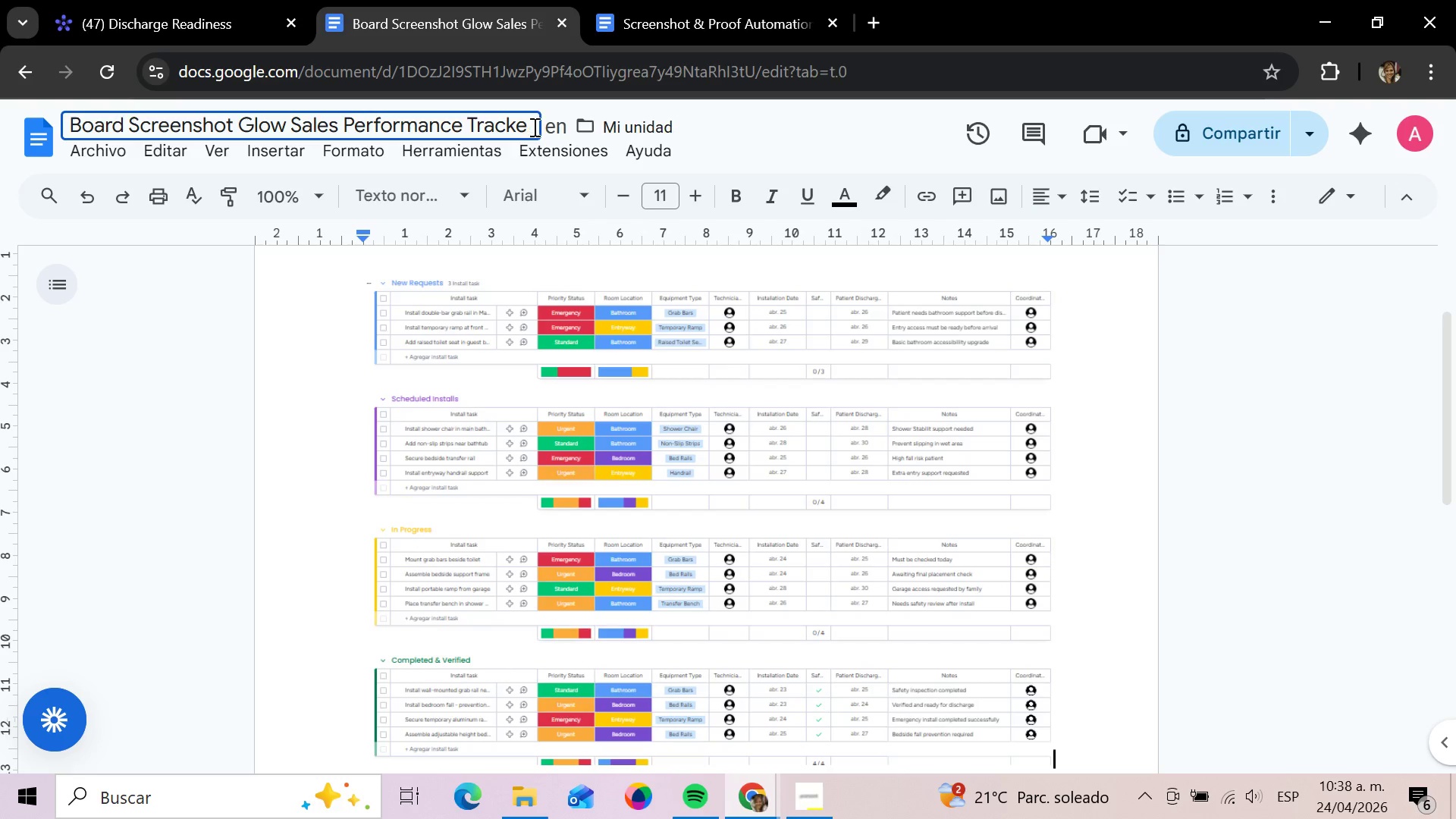 
hold_key(key=Backspace, duration=0.84)
 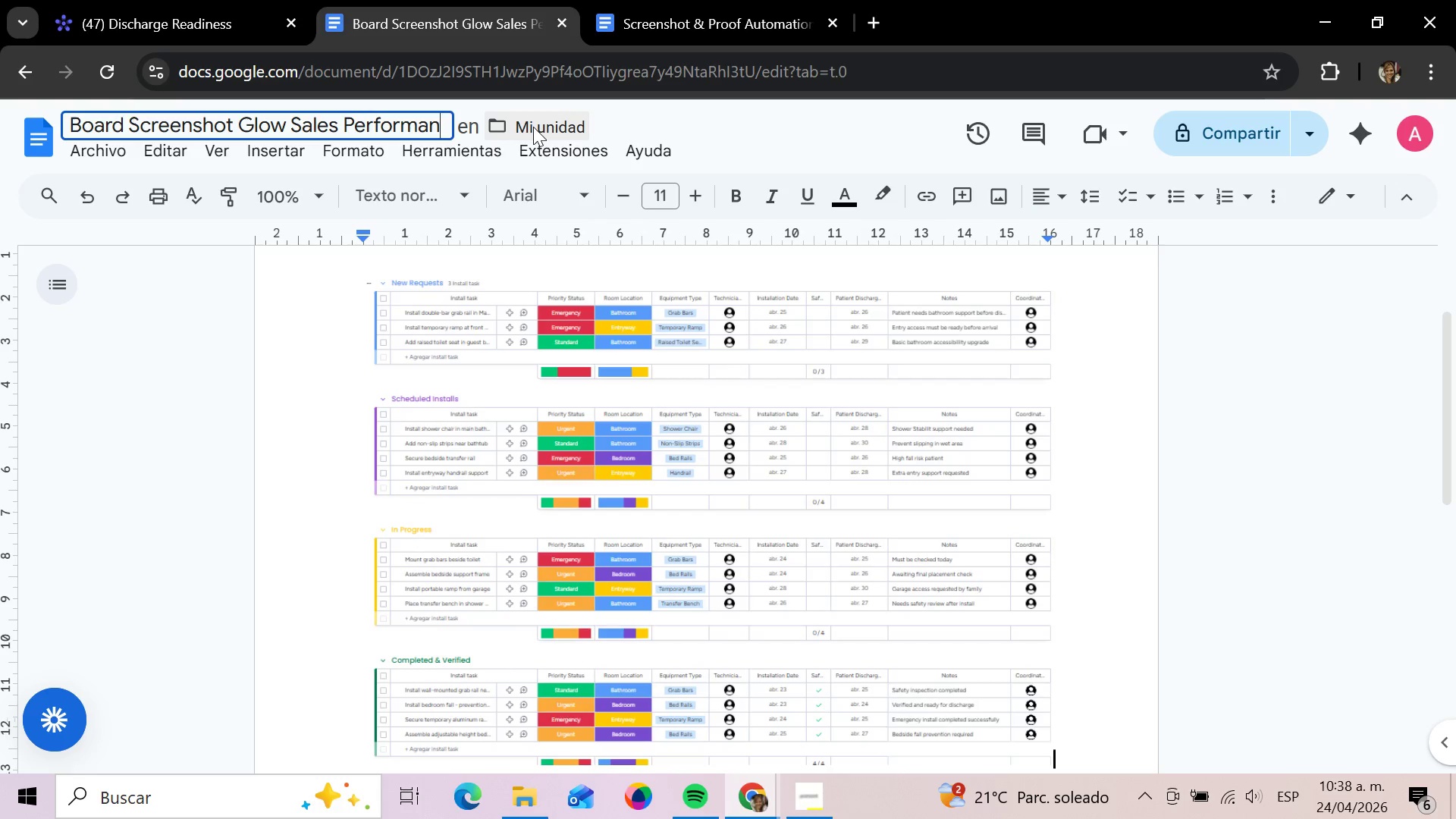 
key(Backspace)
 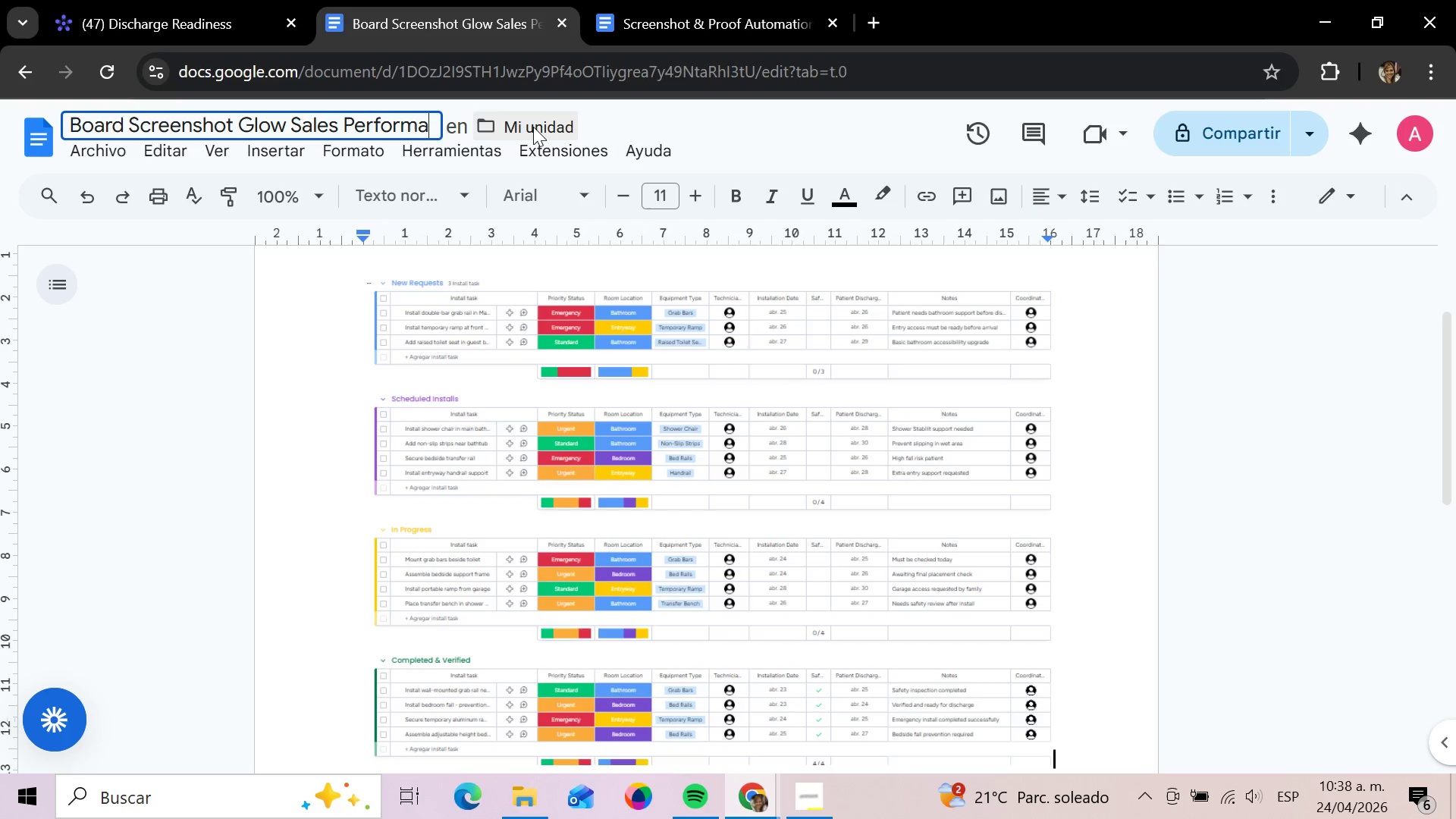 
key(Backspace)
 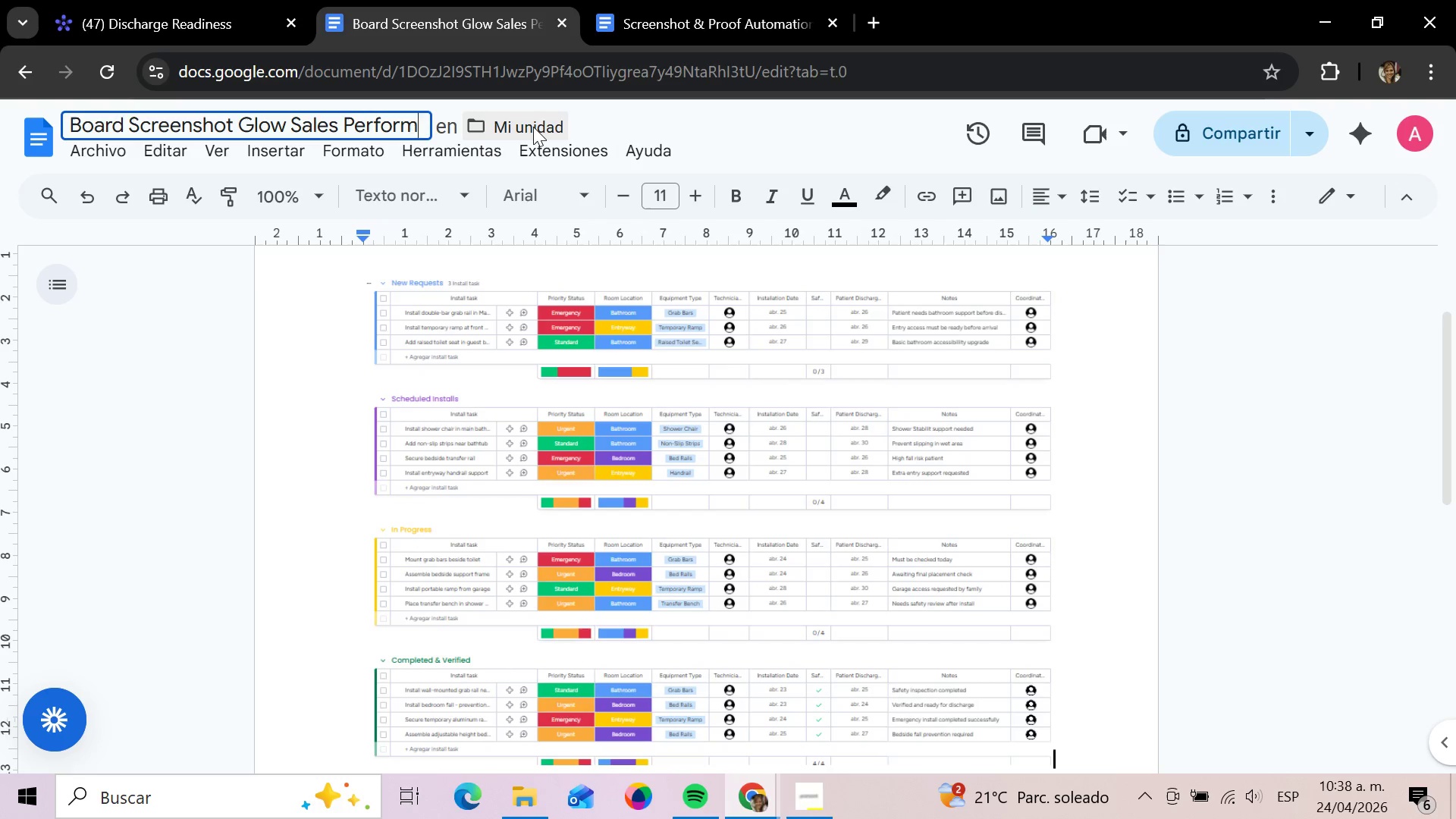 
hold_key(key=Backspace, duration=0.7)
 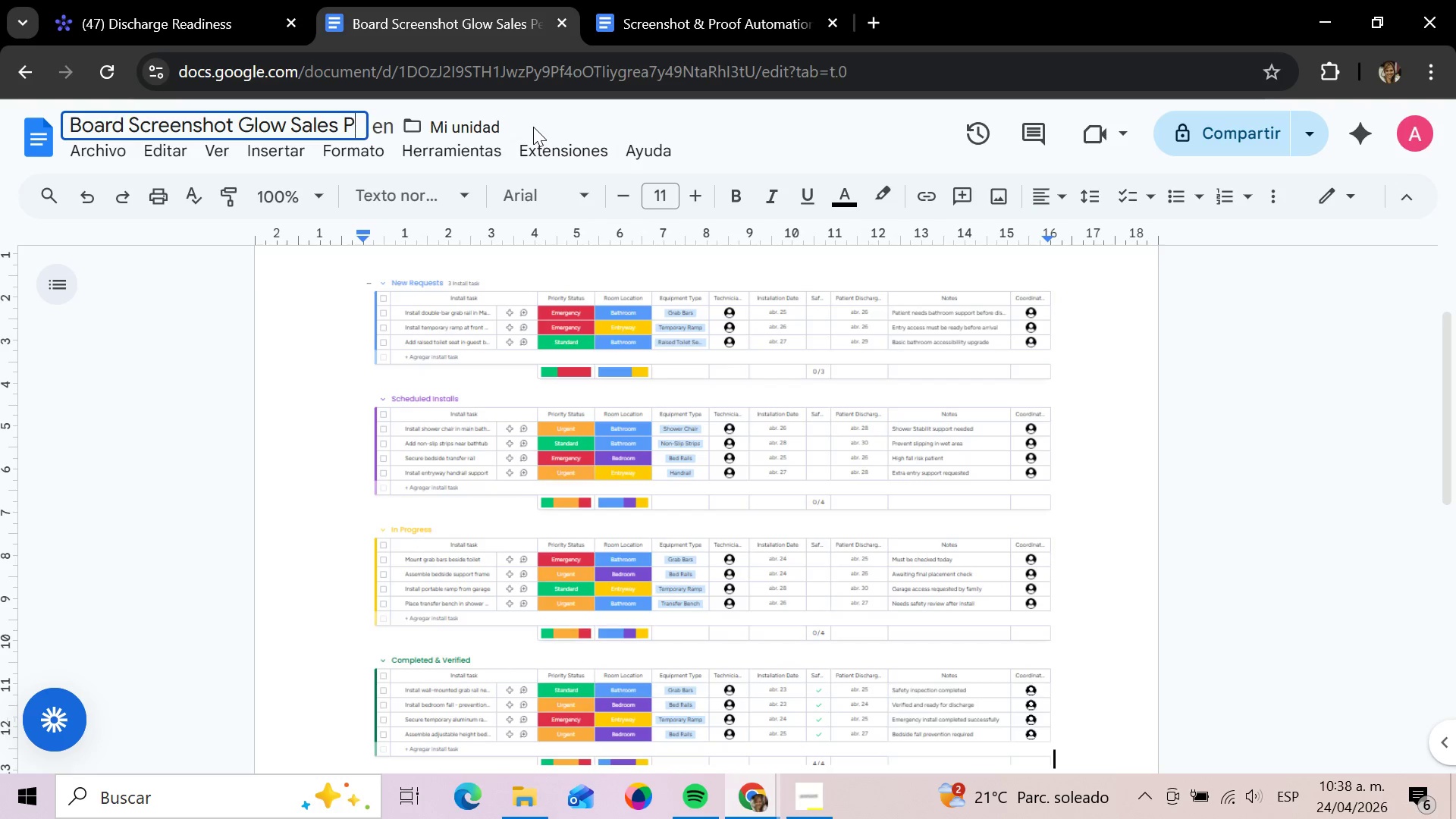 
key(Backspace)
 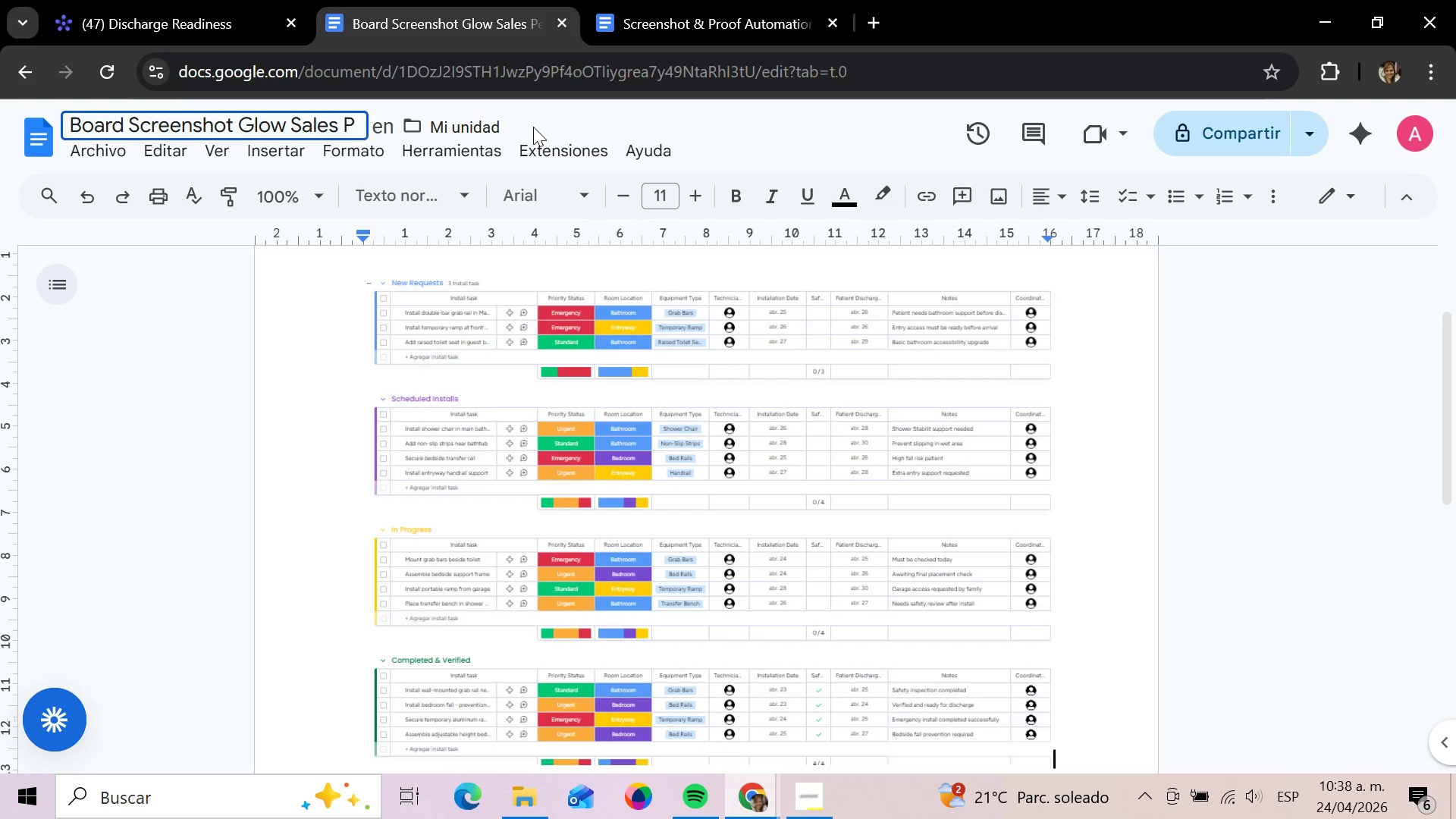 
key(Backspace)
 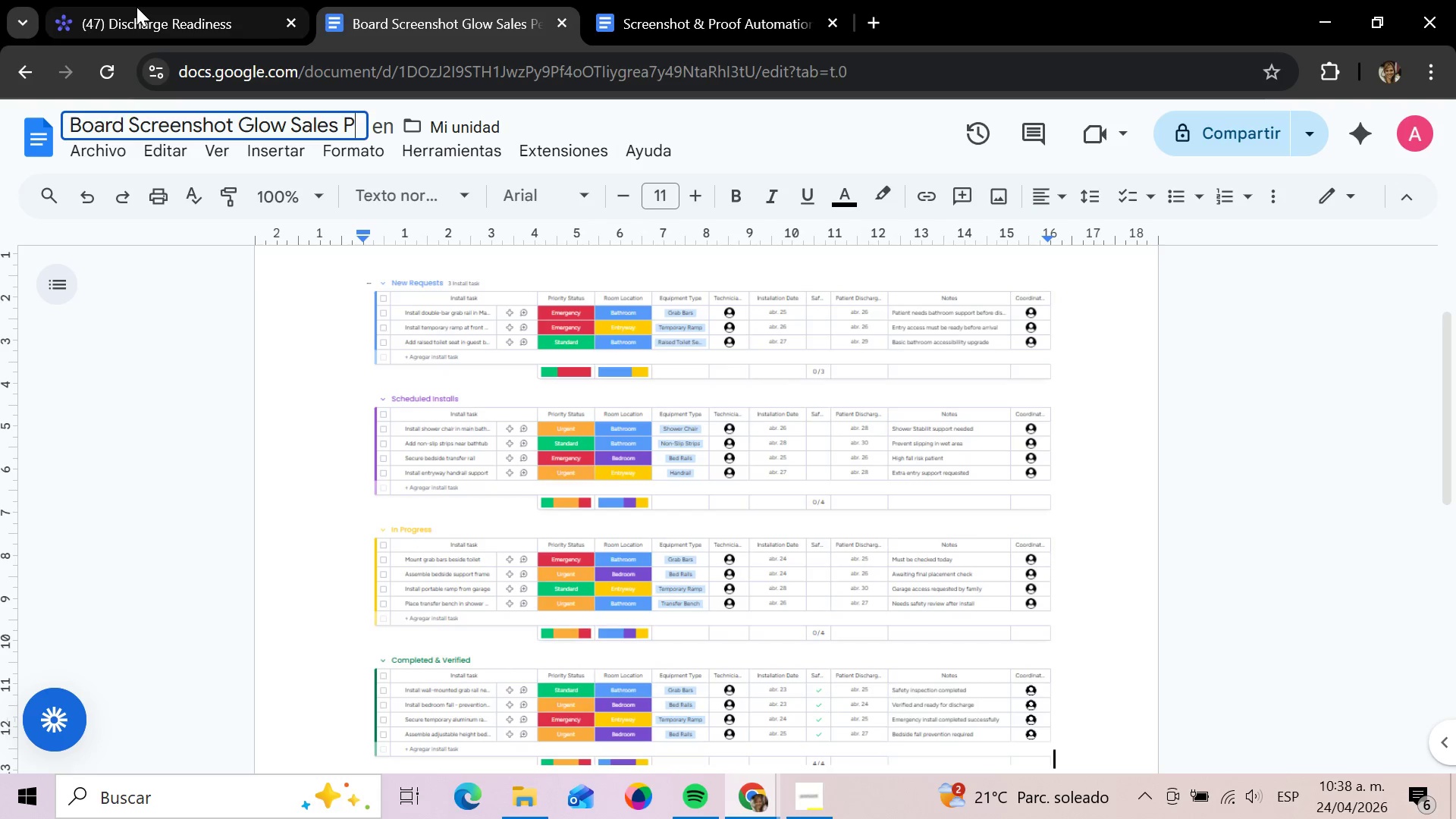 
left_click([136, 7])
 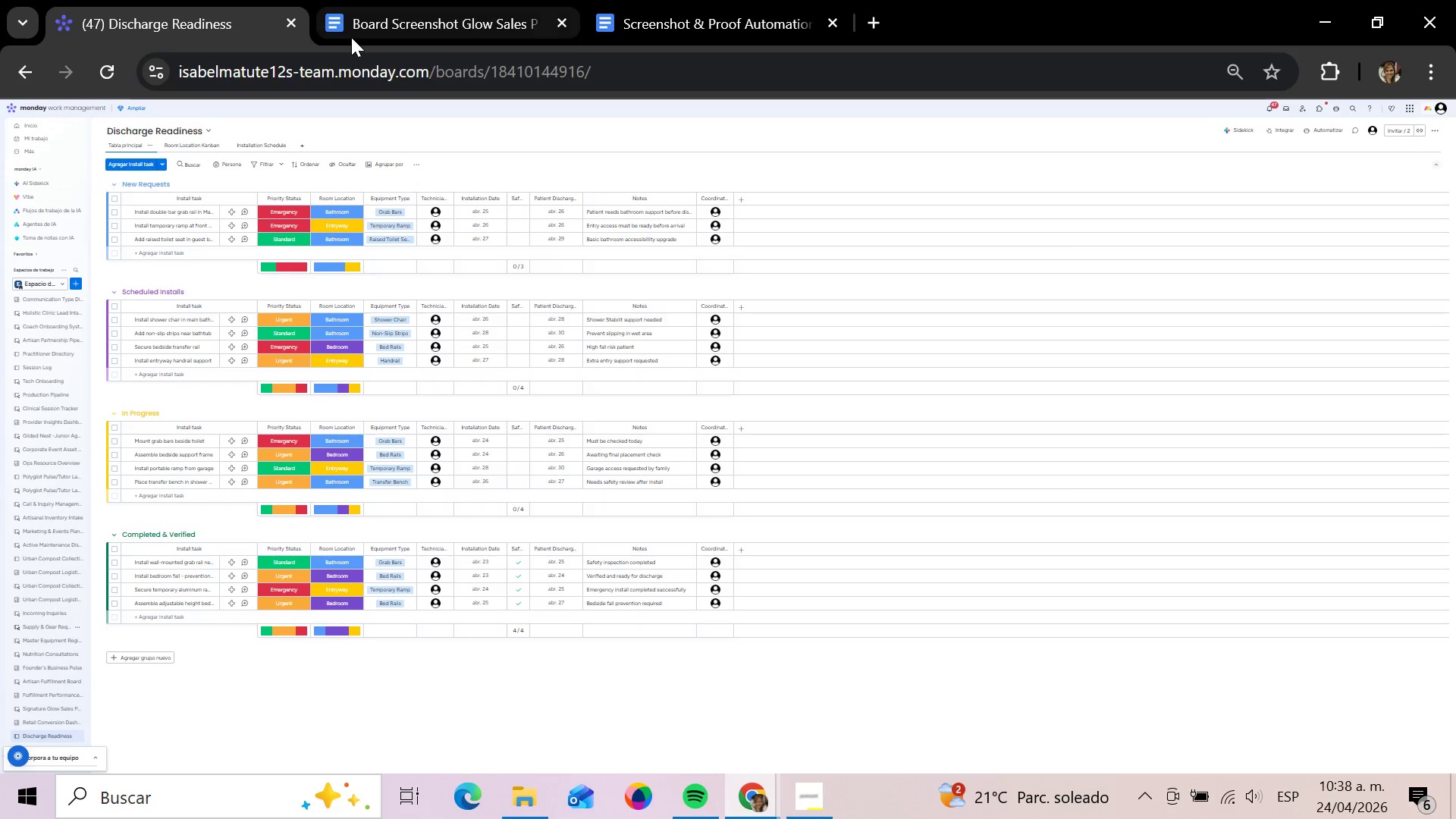 
left_click([351, 37])
 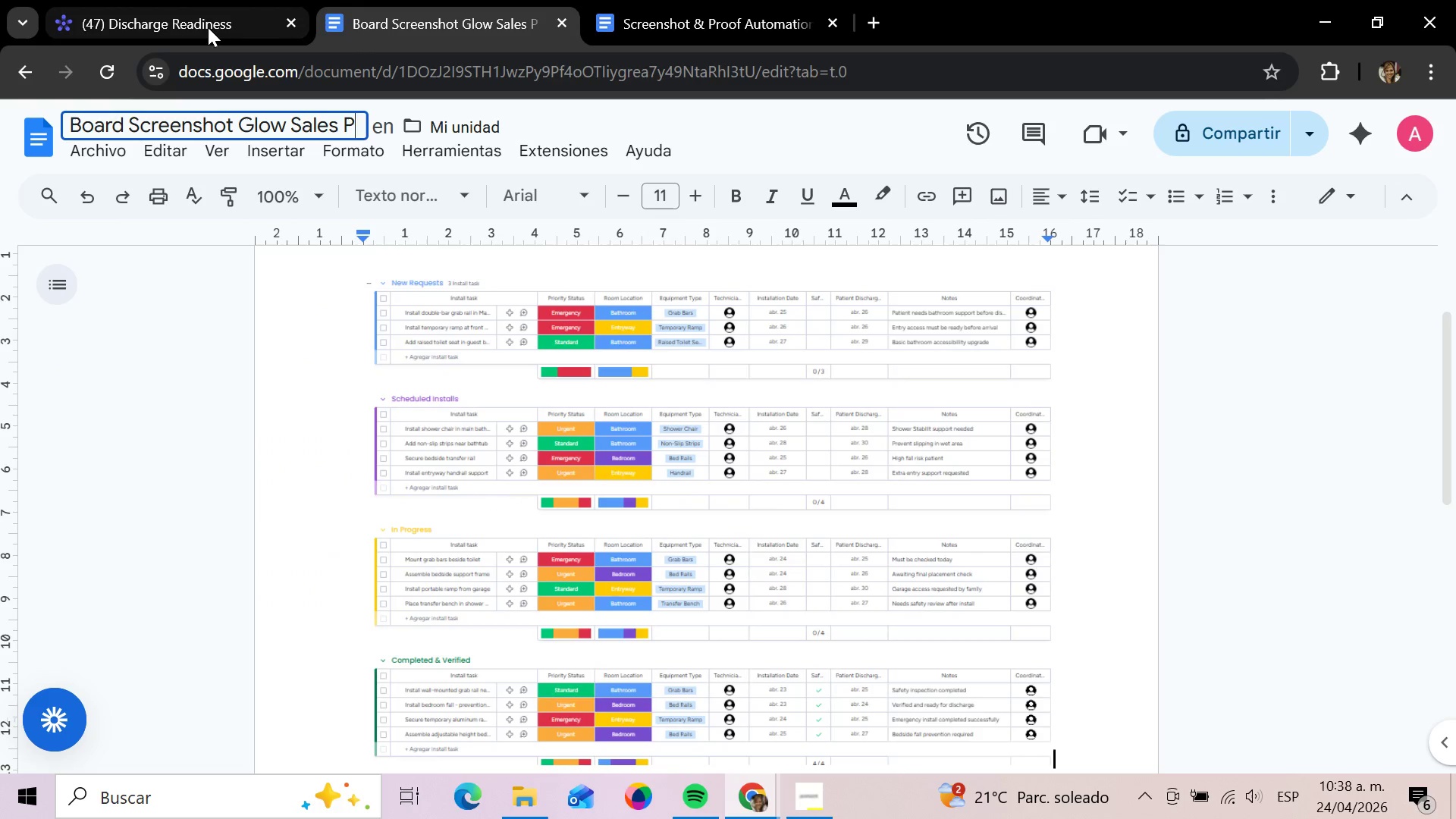 
key(Backspace)
key(Backspace)
key(Backspace)
key(Backspace)
key(Backspace)
key(Backspace)
key(Backspace)
key(Backspace)
key(Backspace)
key(Backspace)
key(Backspace)
key(Backspace)
type(Discharge Readiness)
 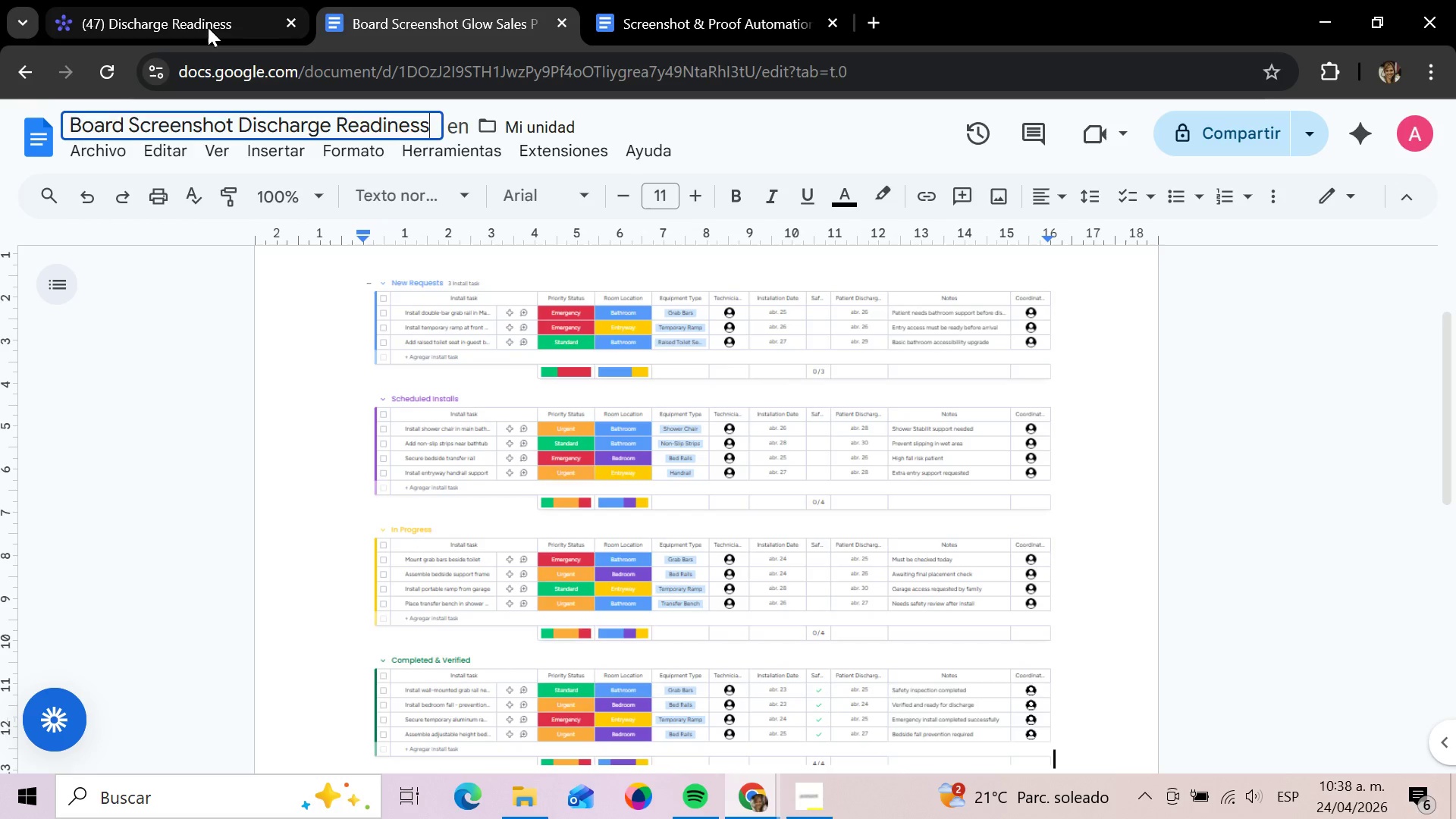 
key(Enter)
 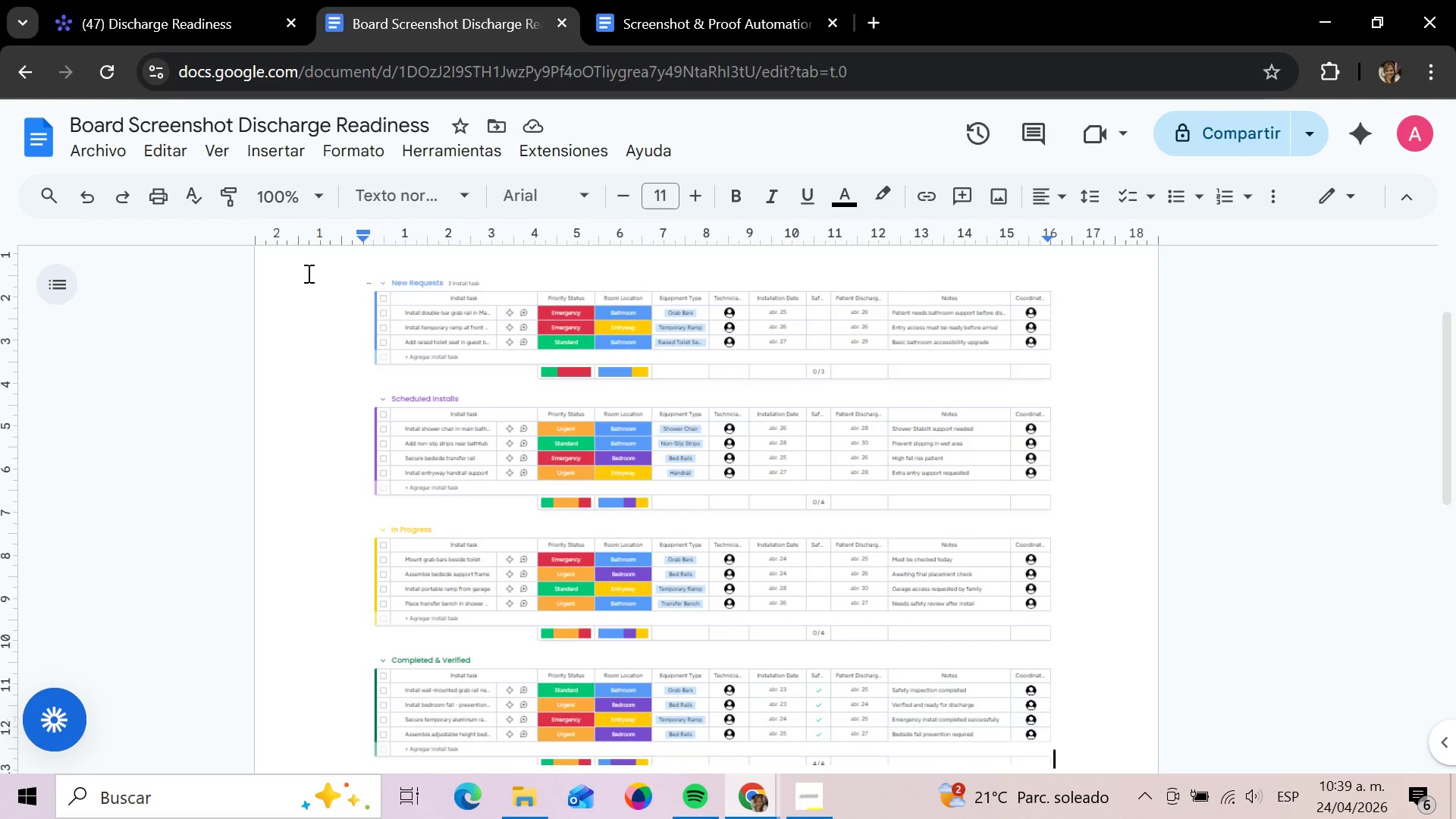 
wait(11.12)
 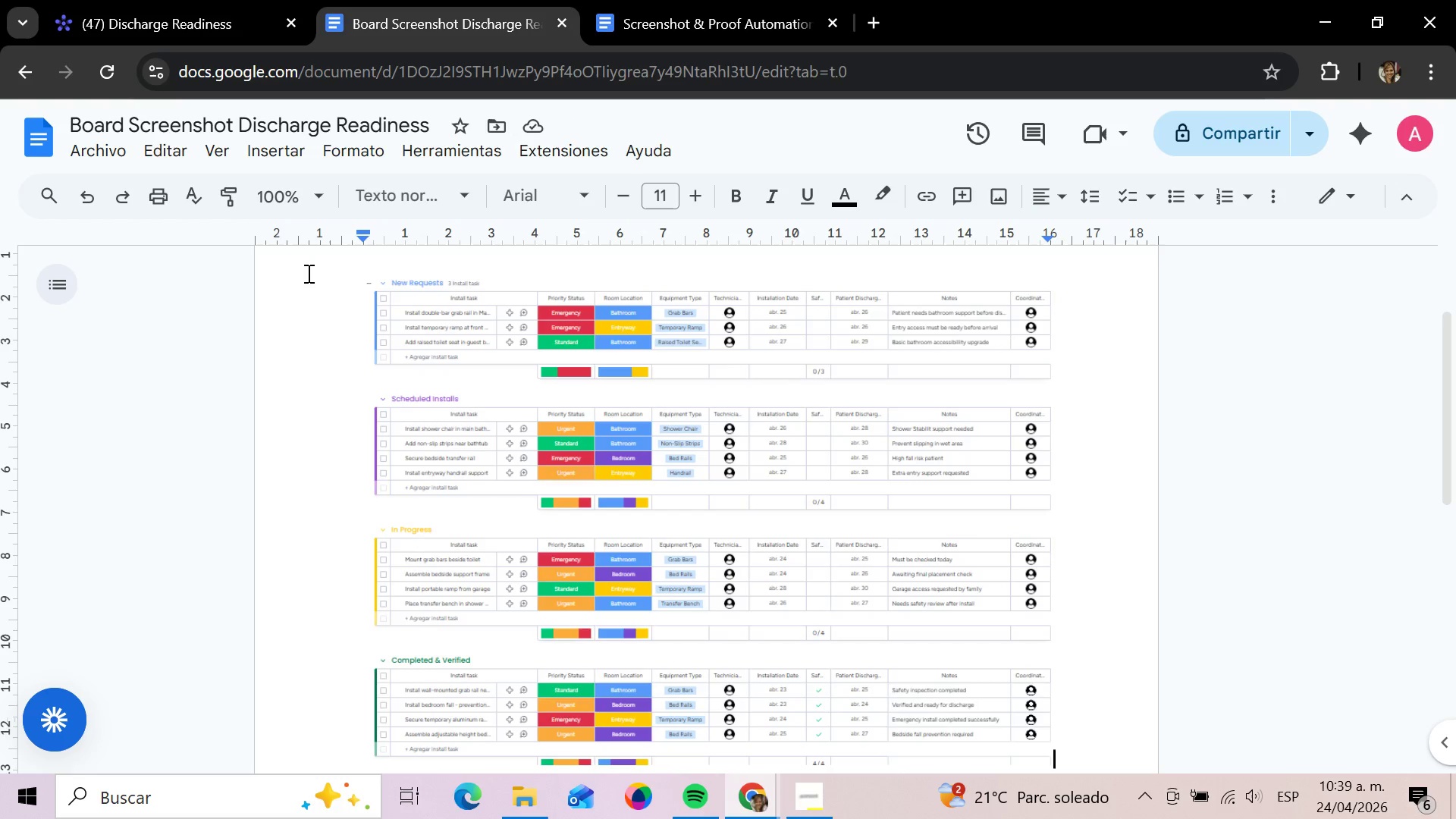 
left_click([314, 305])
 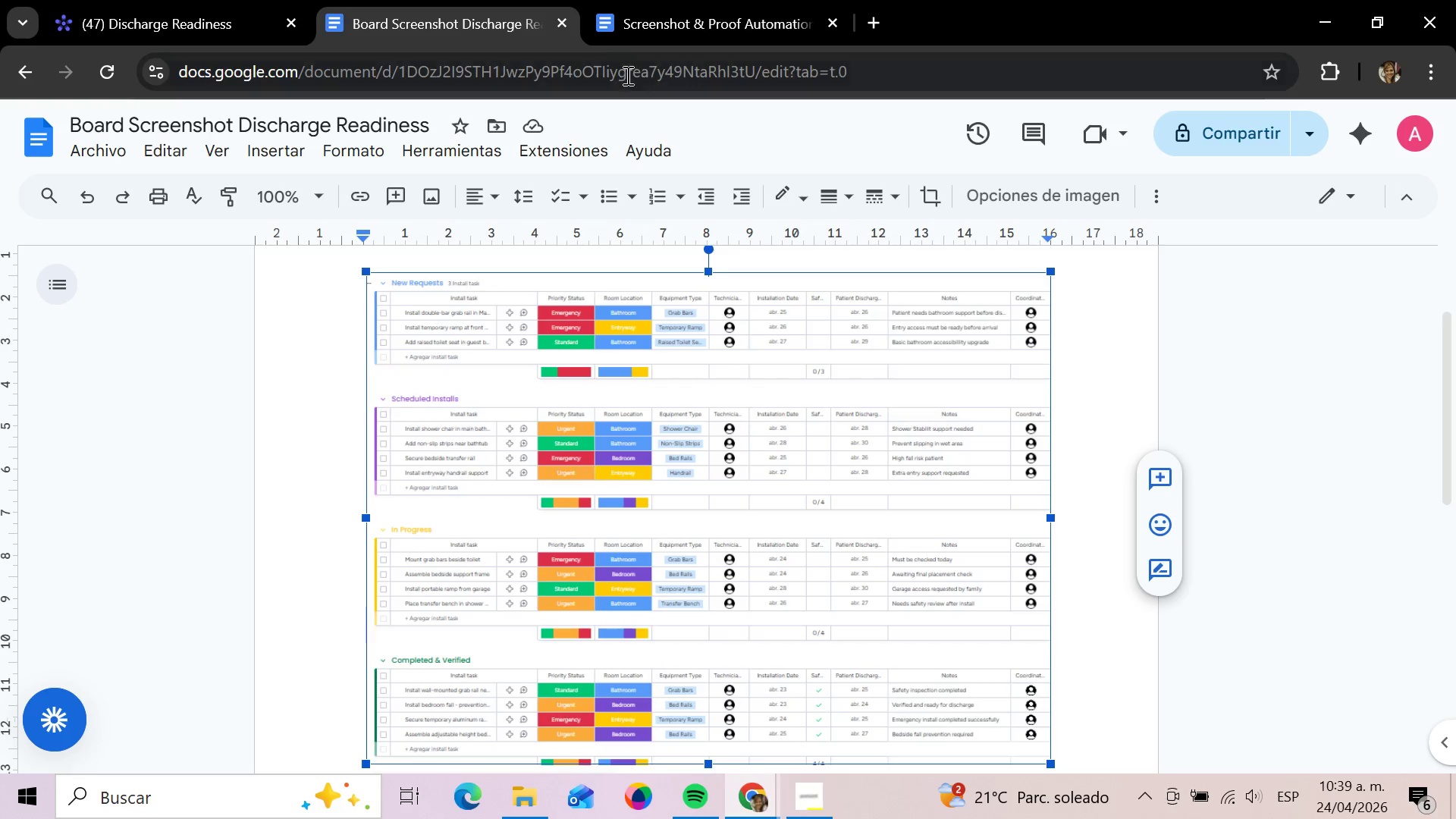 
left_click([687, 19])
 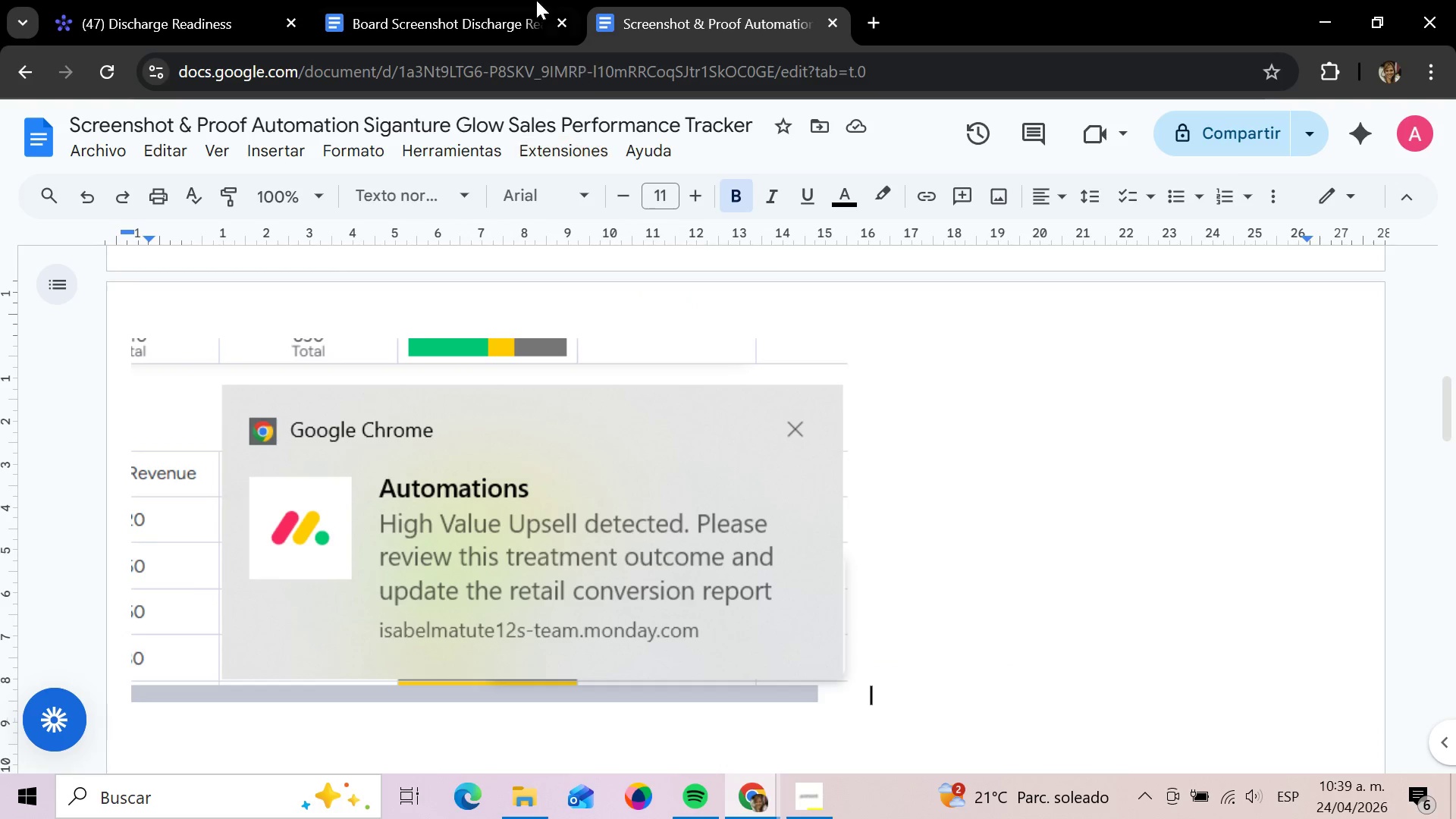 
left_click([491, 8])